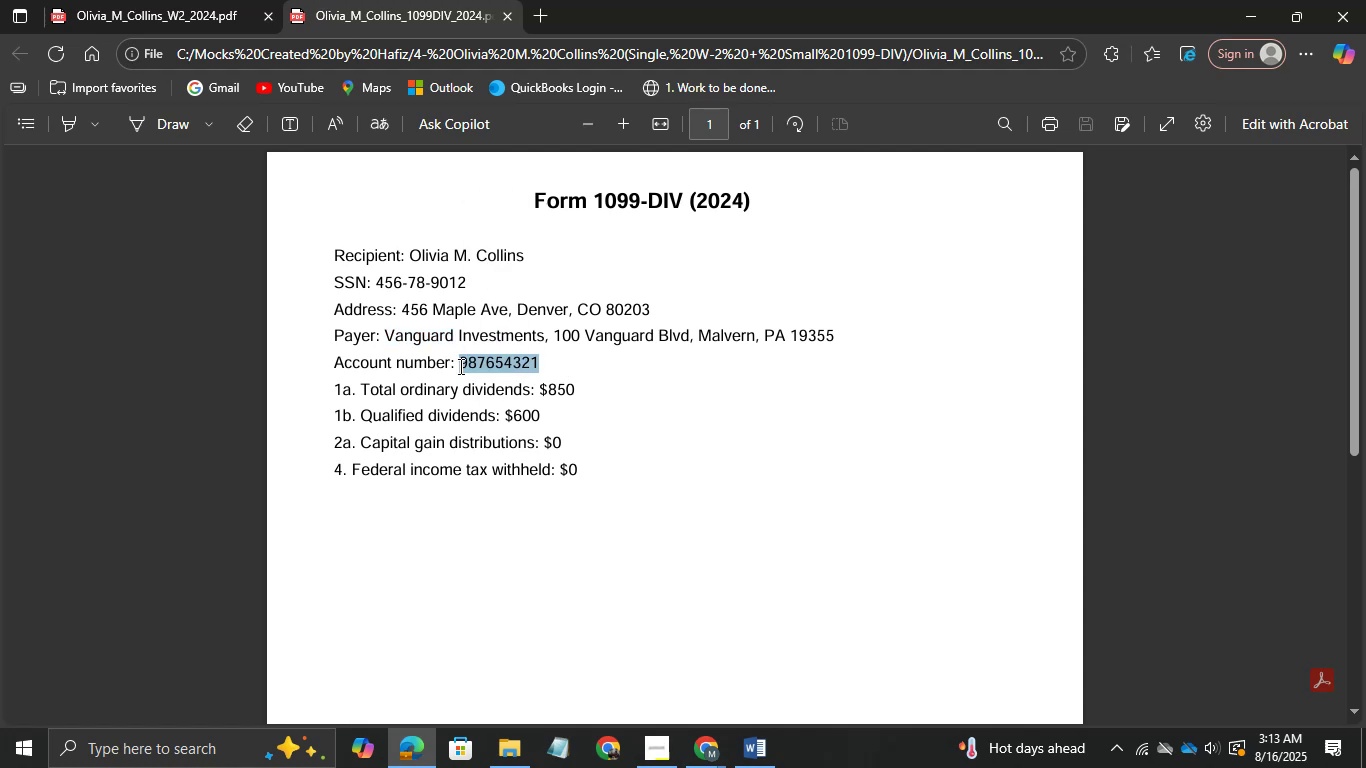 
key(Alt+Tab)
 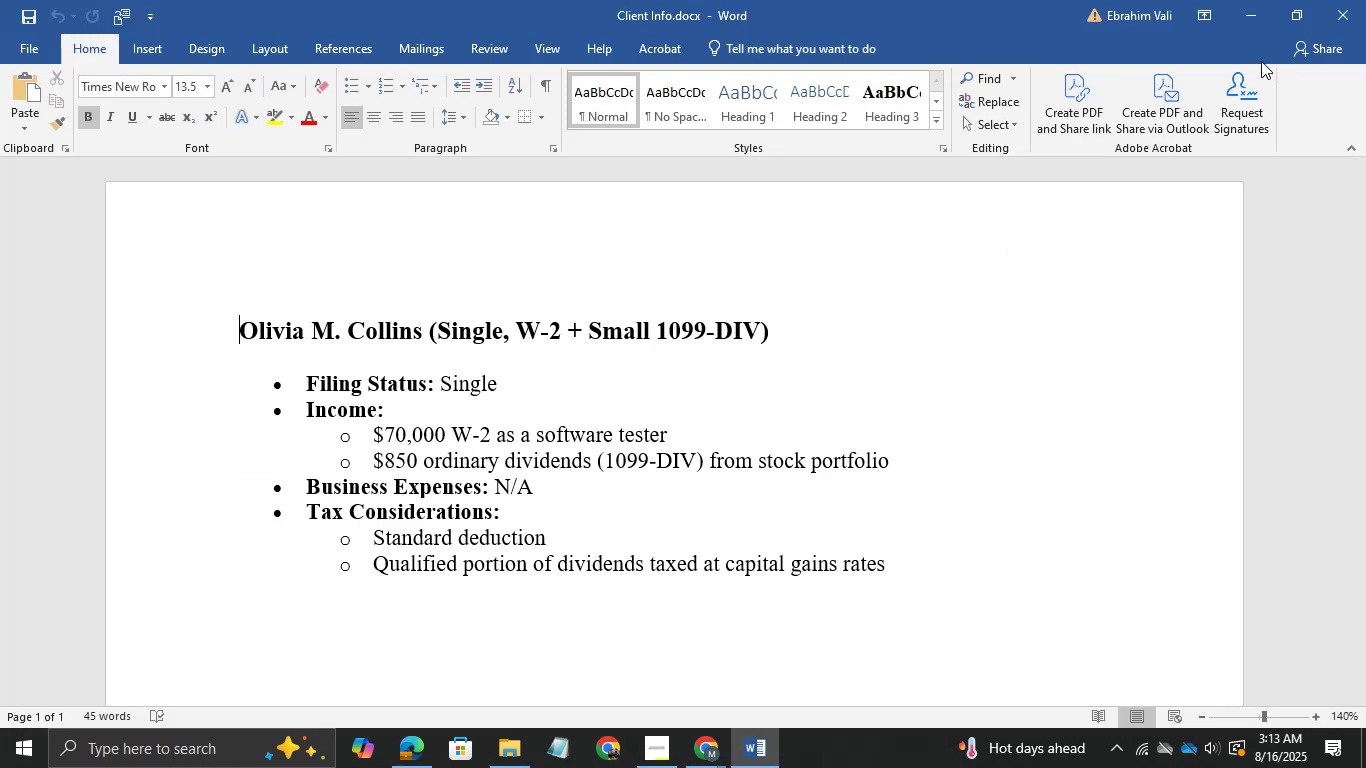 
left_click([1257, 22])
 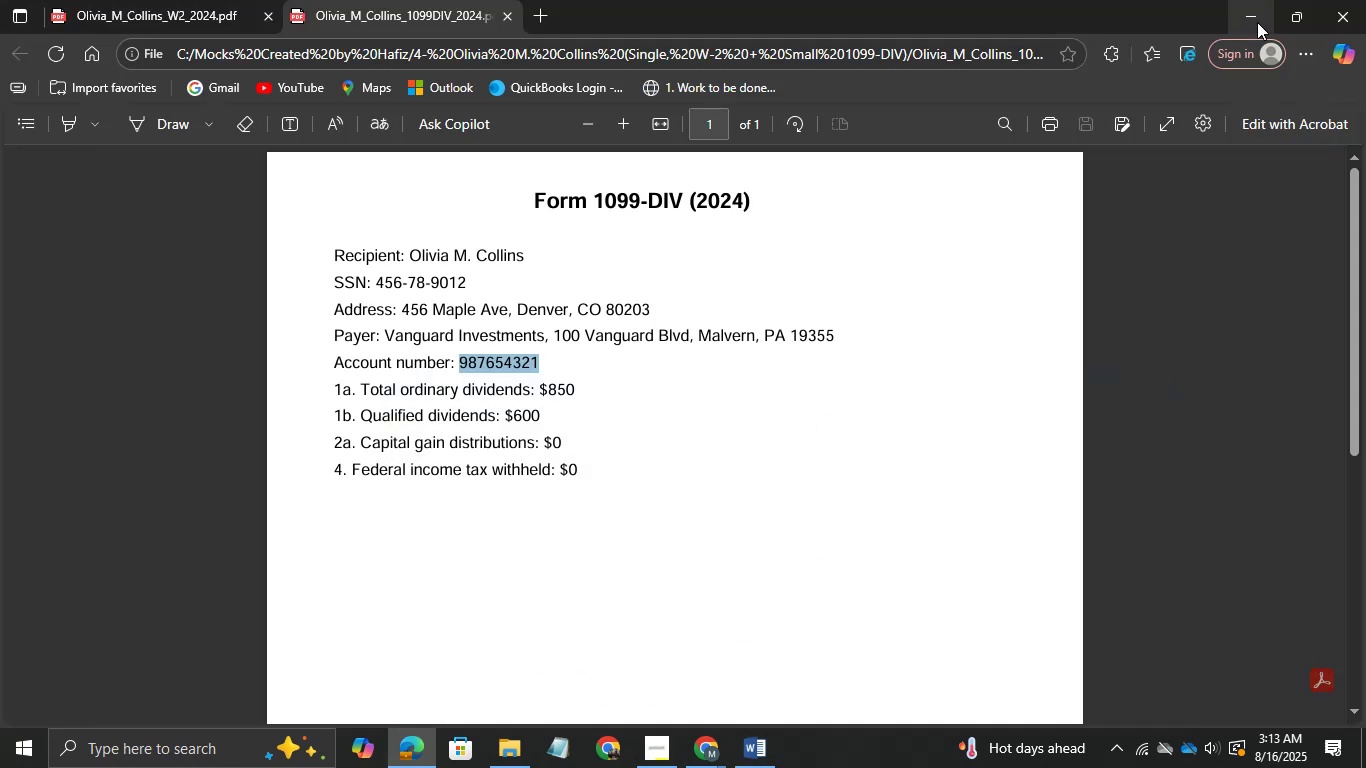 
left_click([1257, 22])
 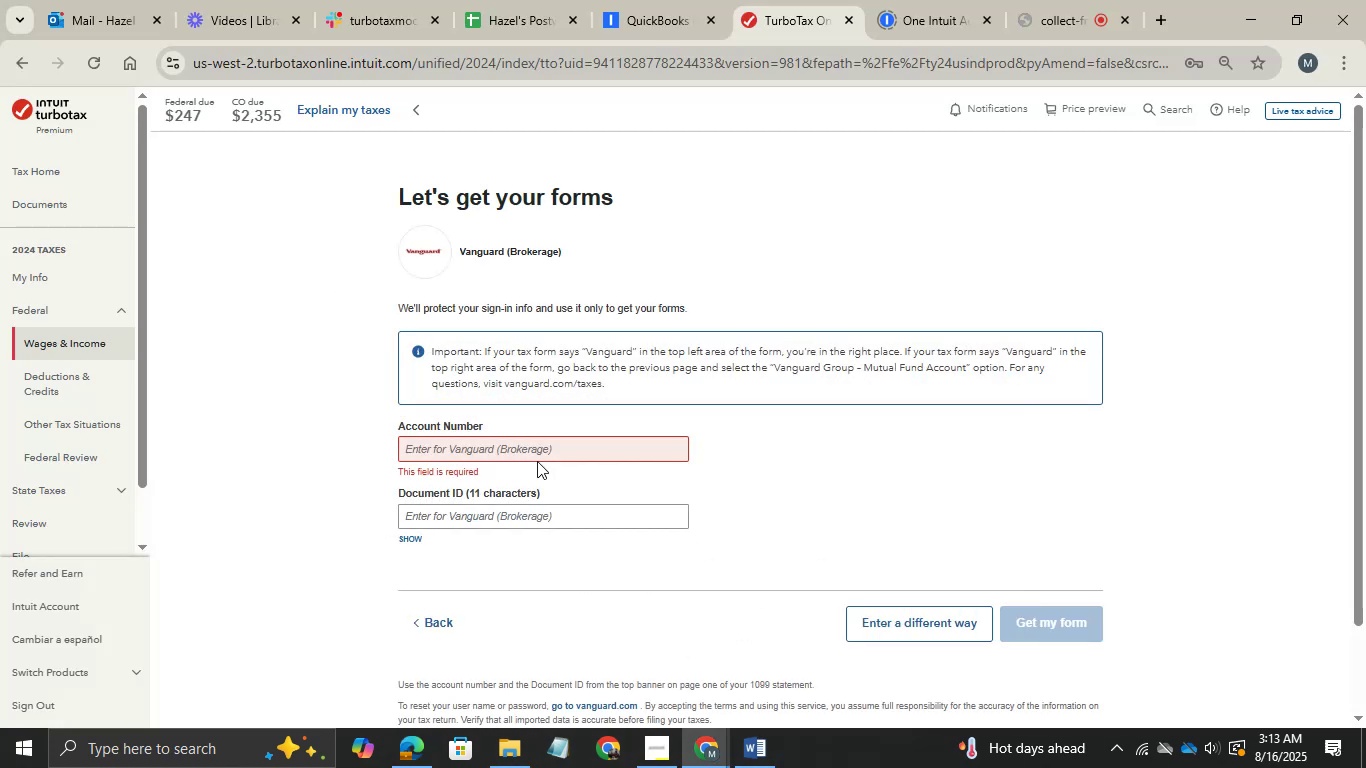 
key(Control+ControlLeft)
 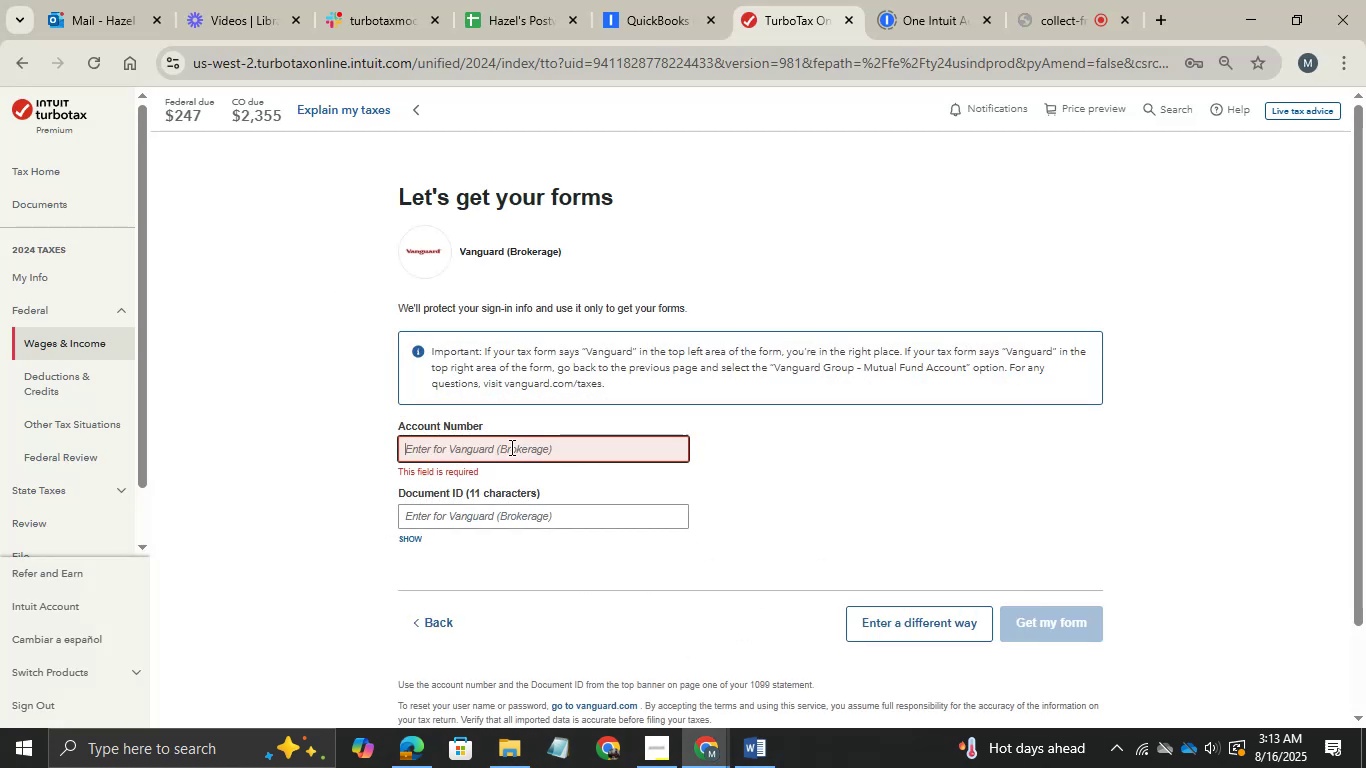 
left_click([510, 447])
 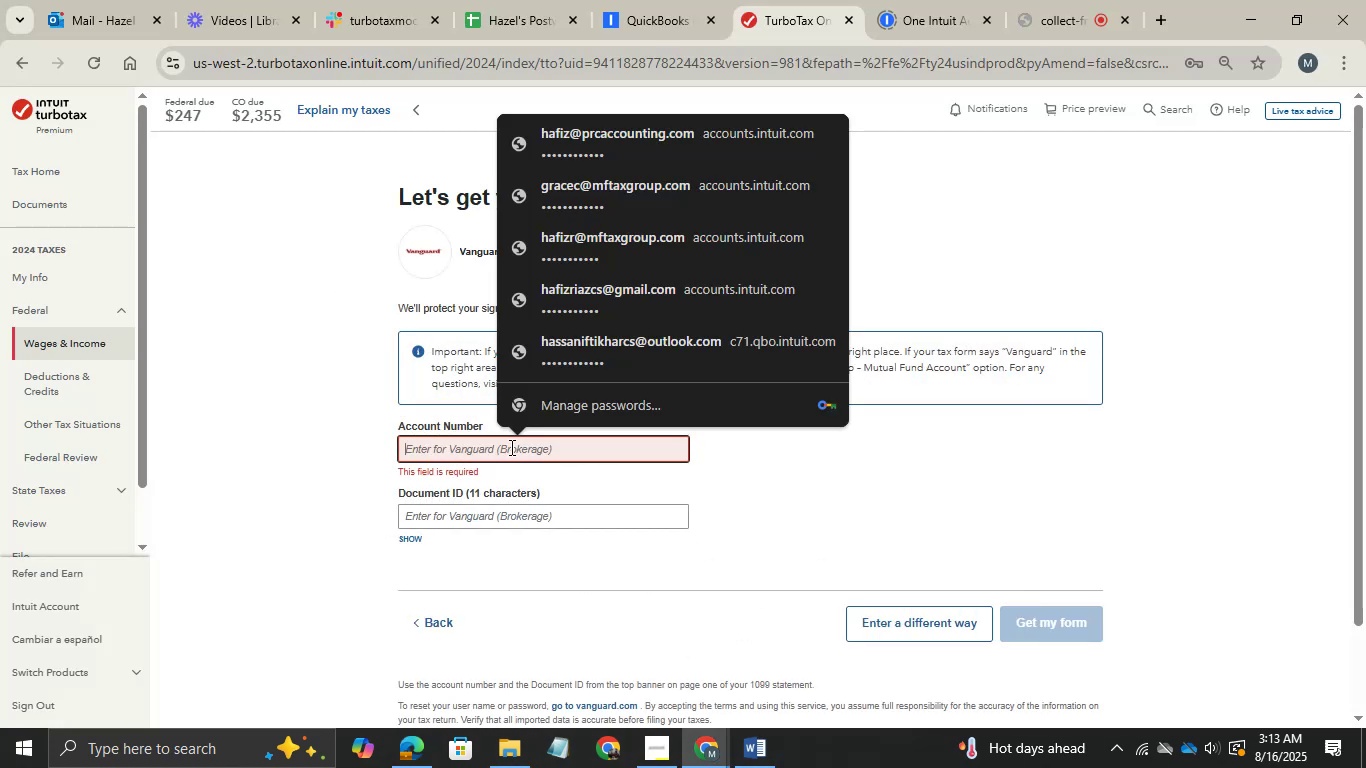 
key(Control+V)
 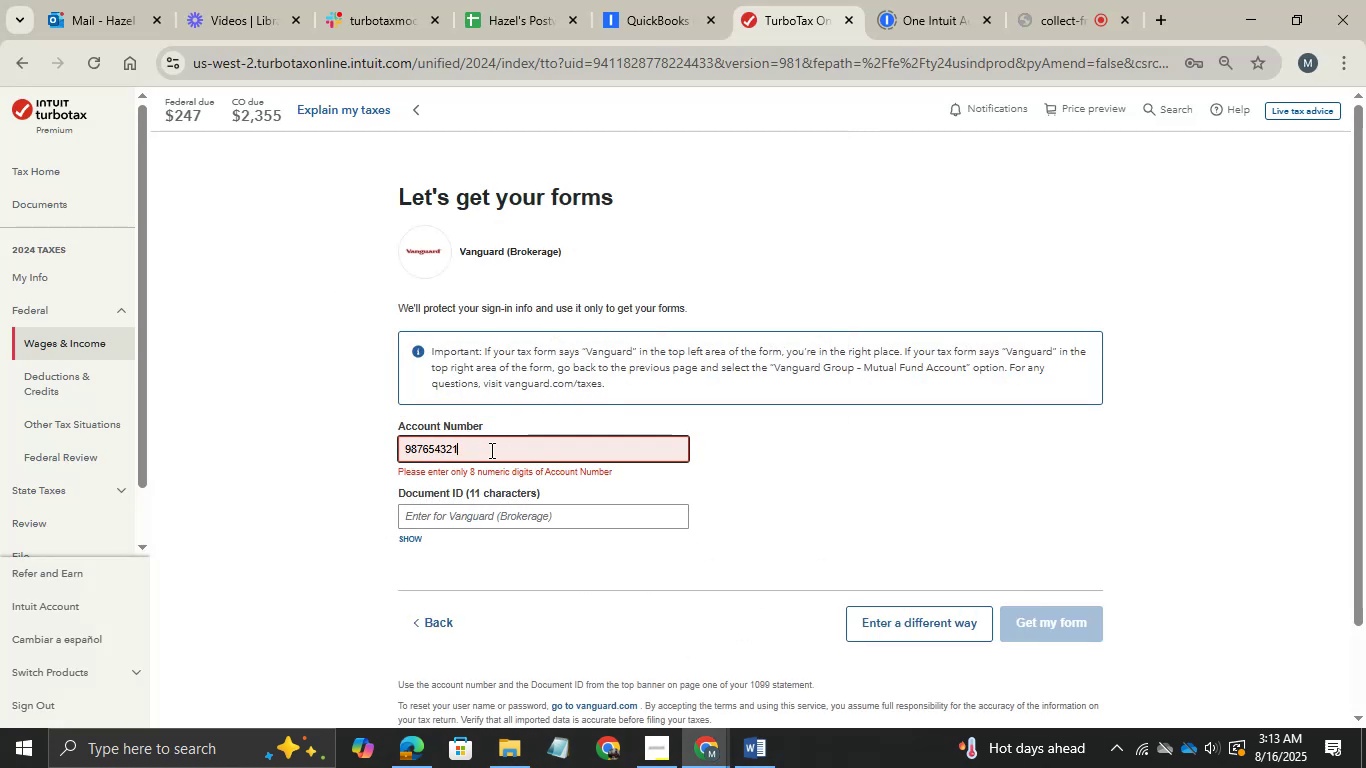 
key(5)
 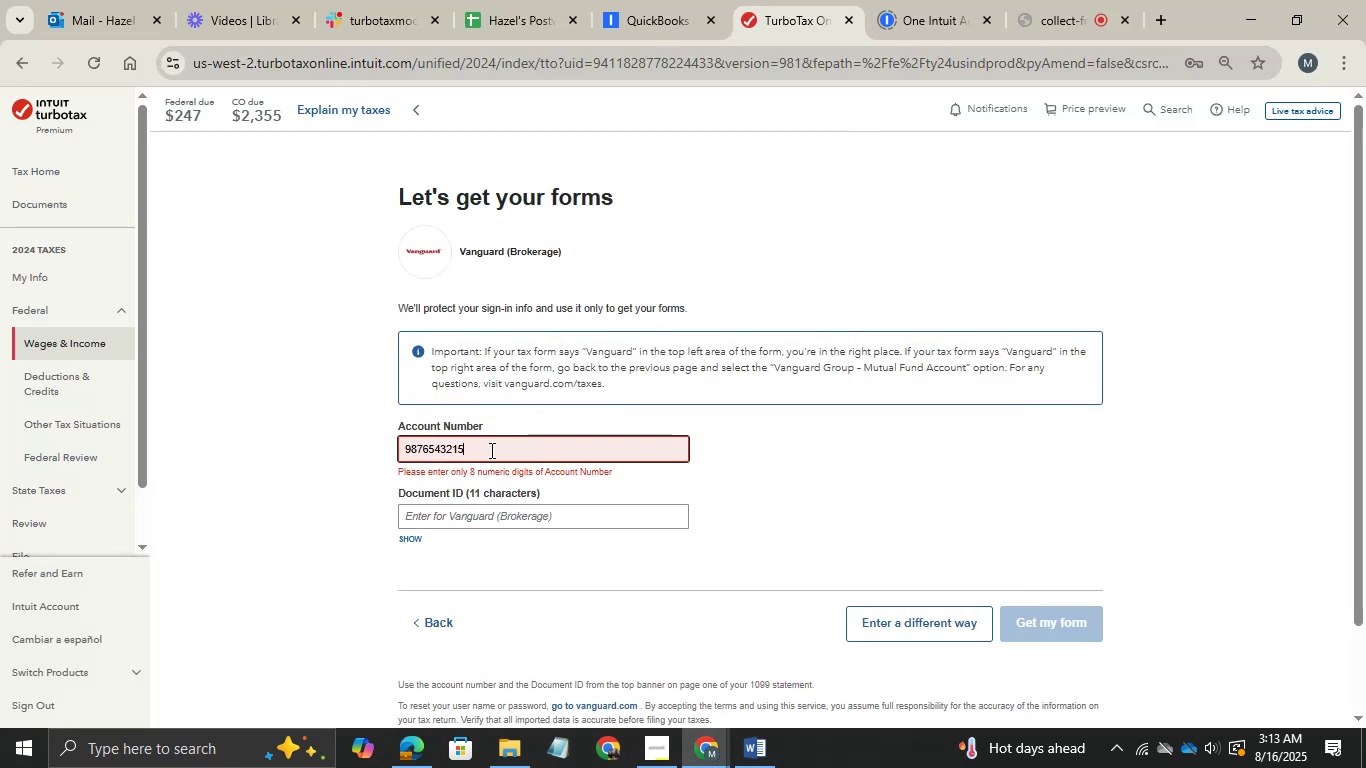 
key(Backspace)
 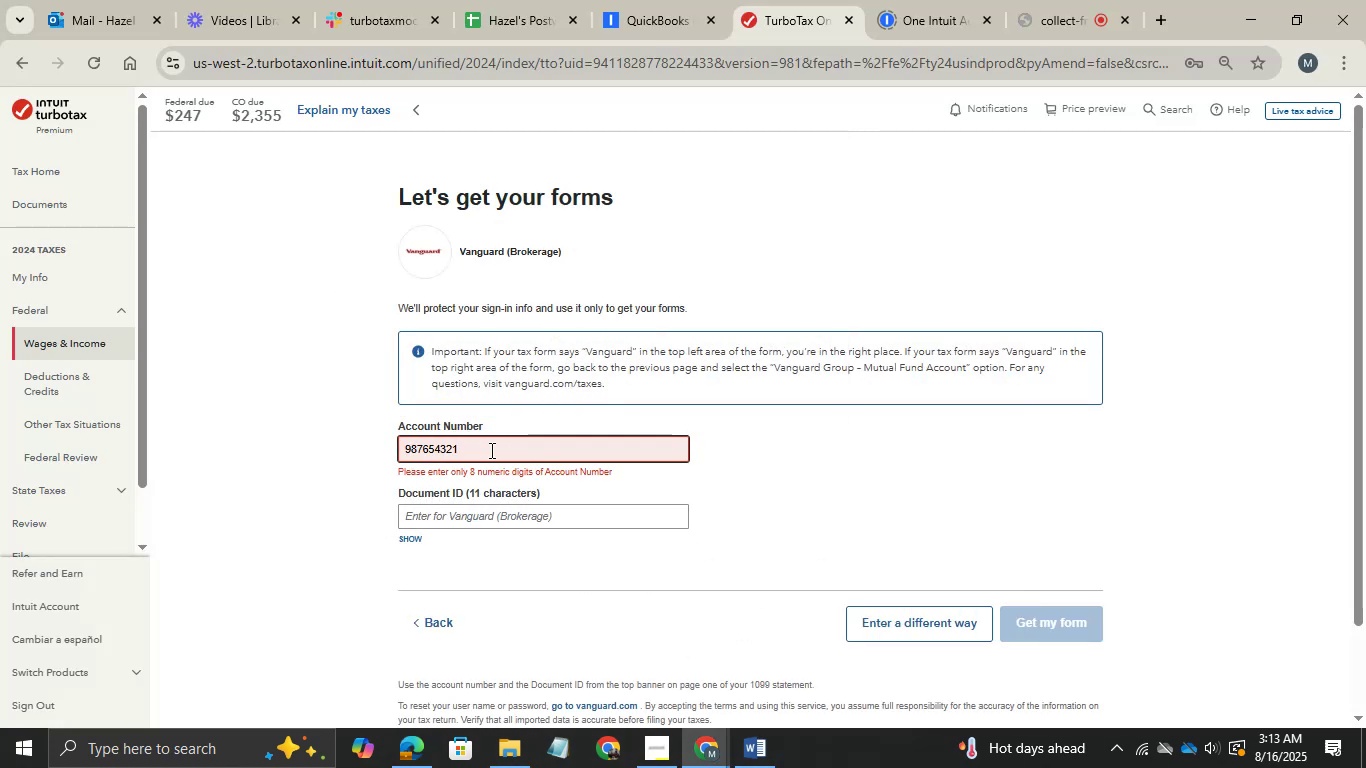 
key(Backspace)
 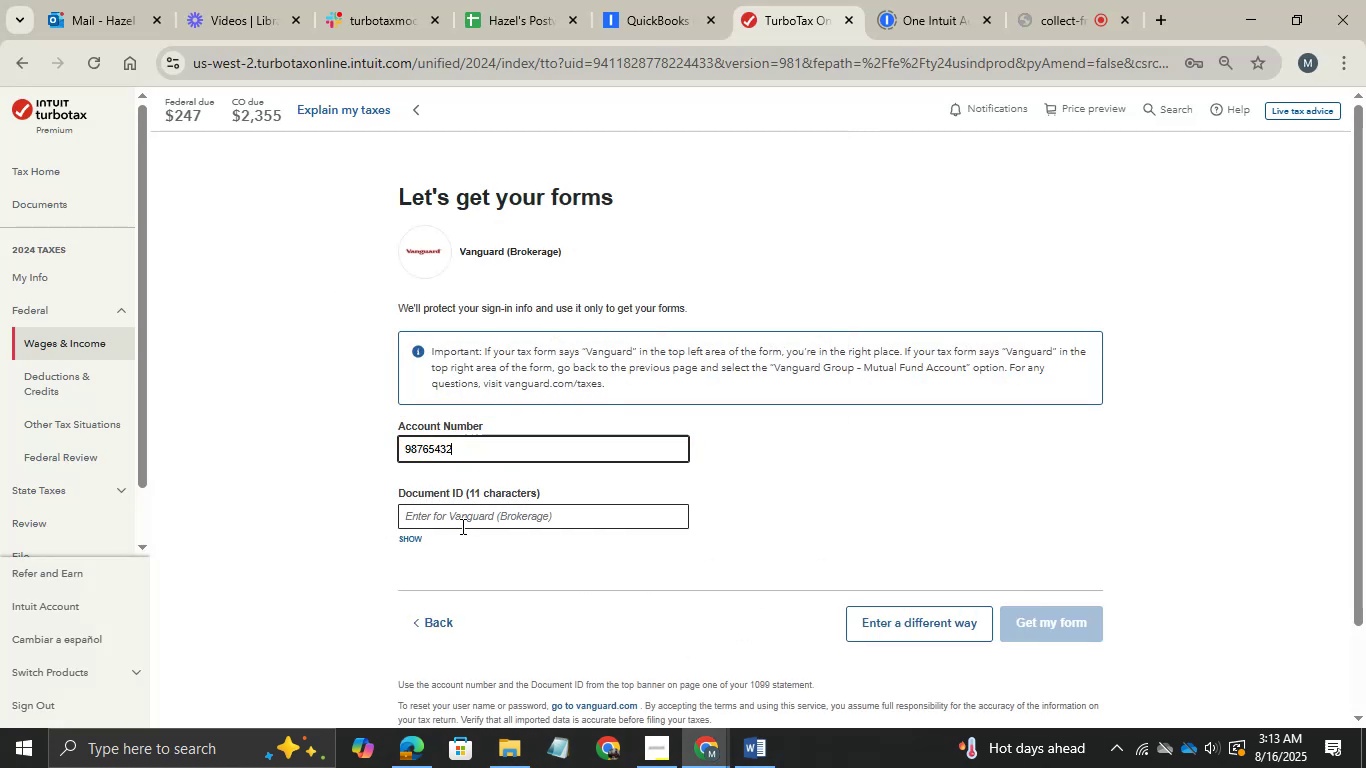 
left_click([461, 526])
 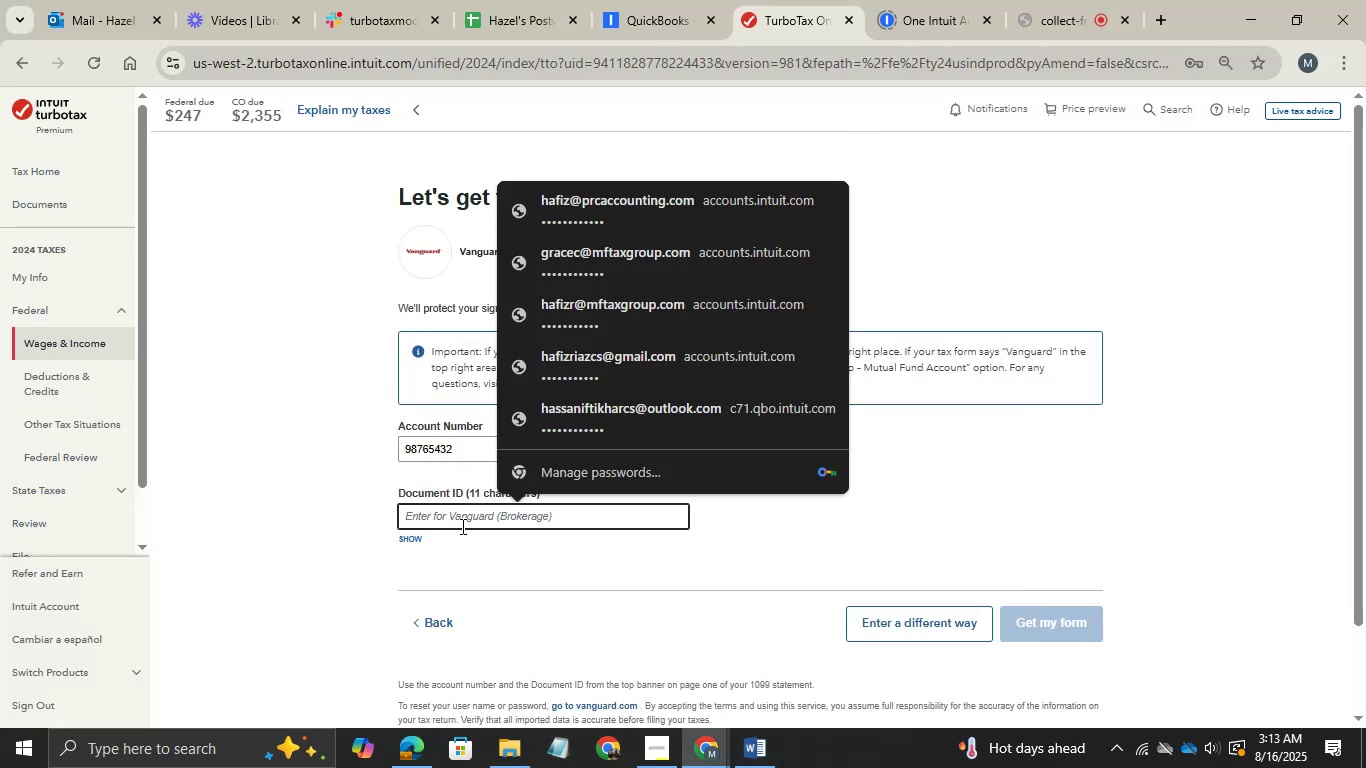 
type(334656355)
key(Tab)
 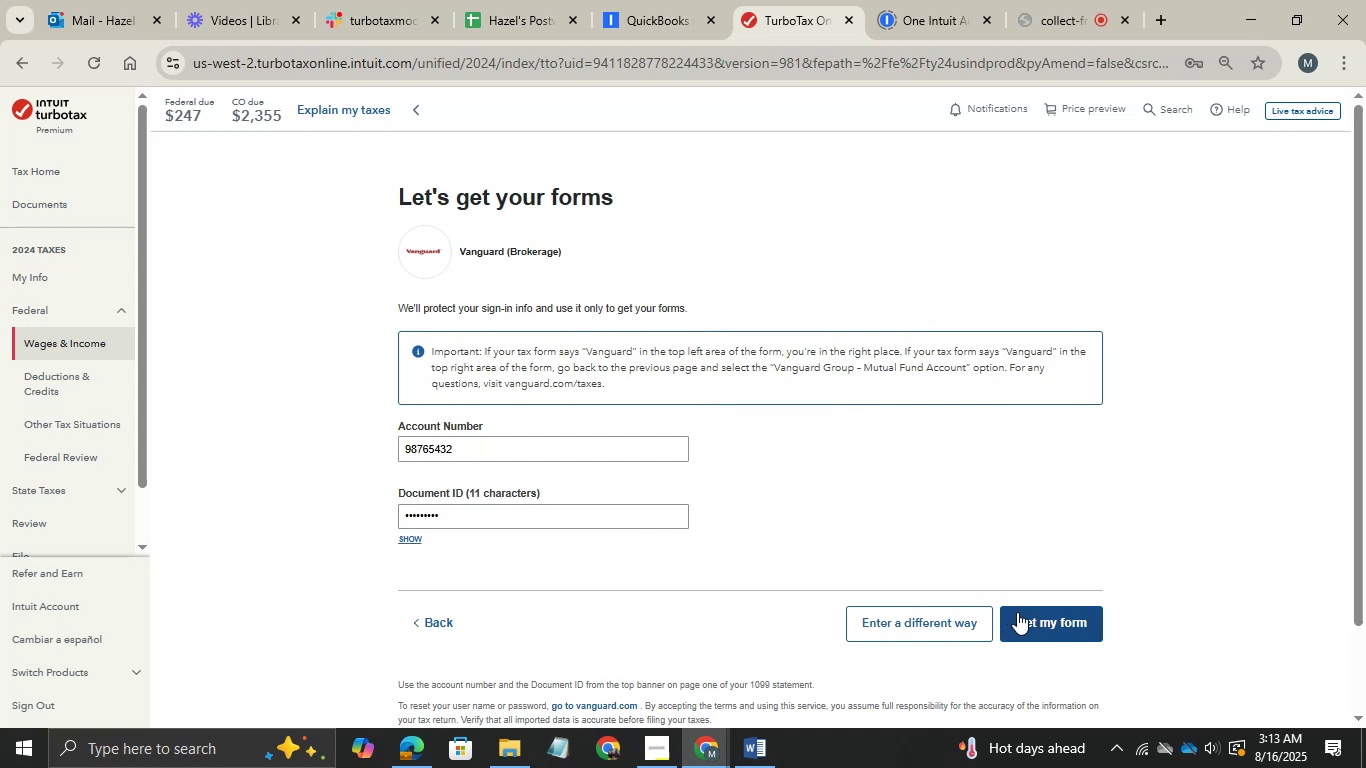 
left_click([1017, 612])
 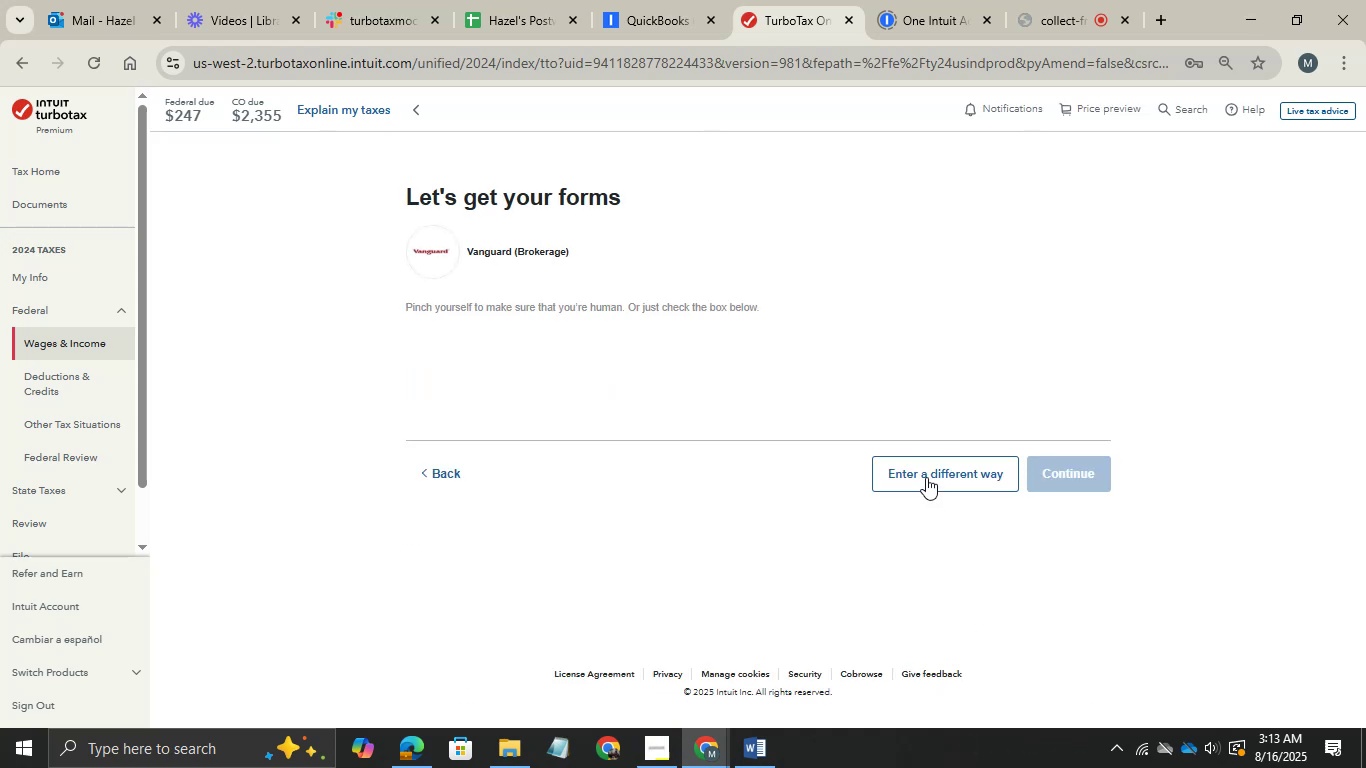 
wait(6.86)
 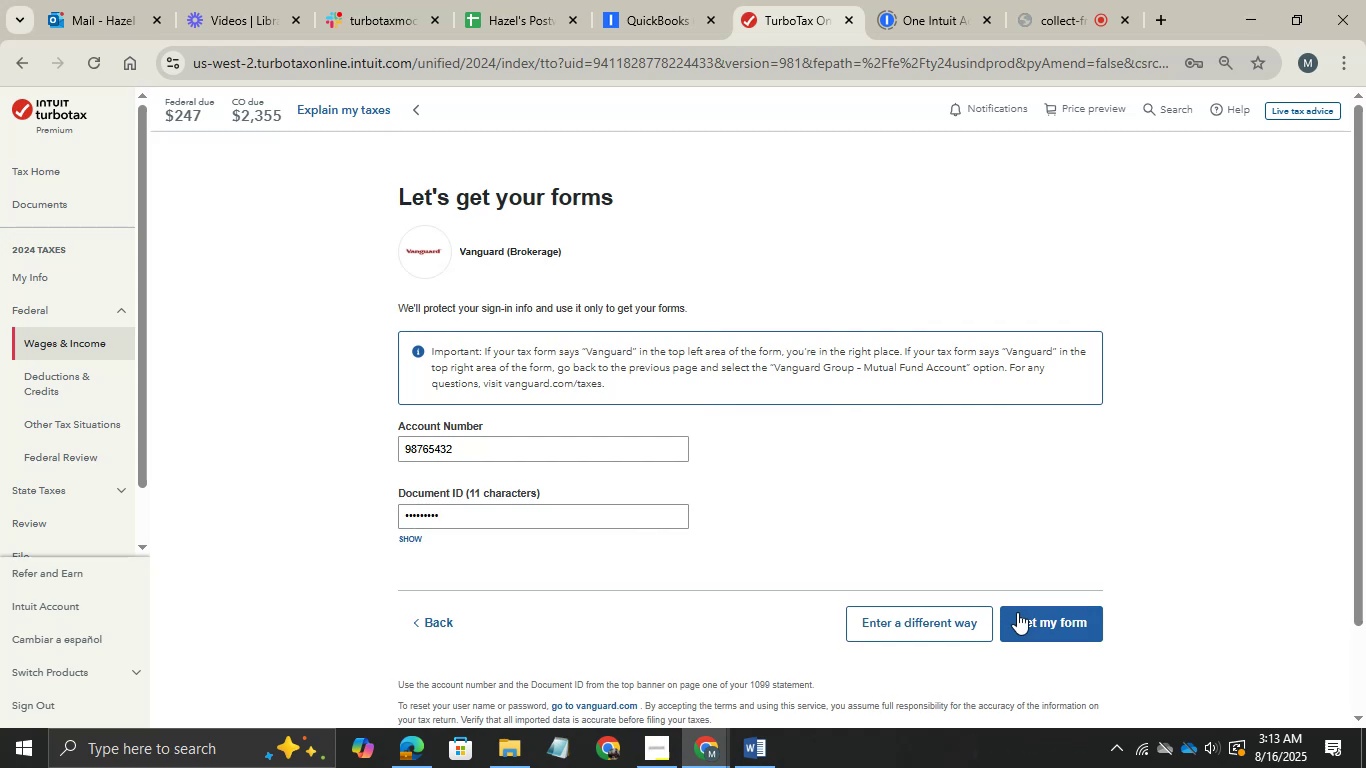 
left_click([925, 476])
 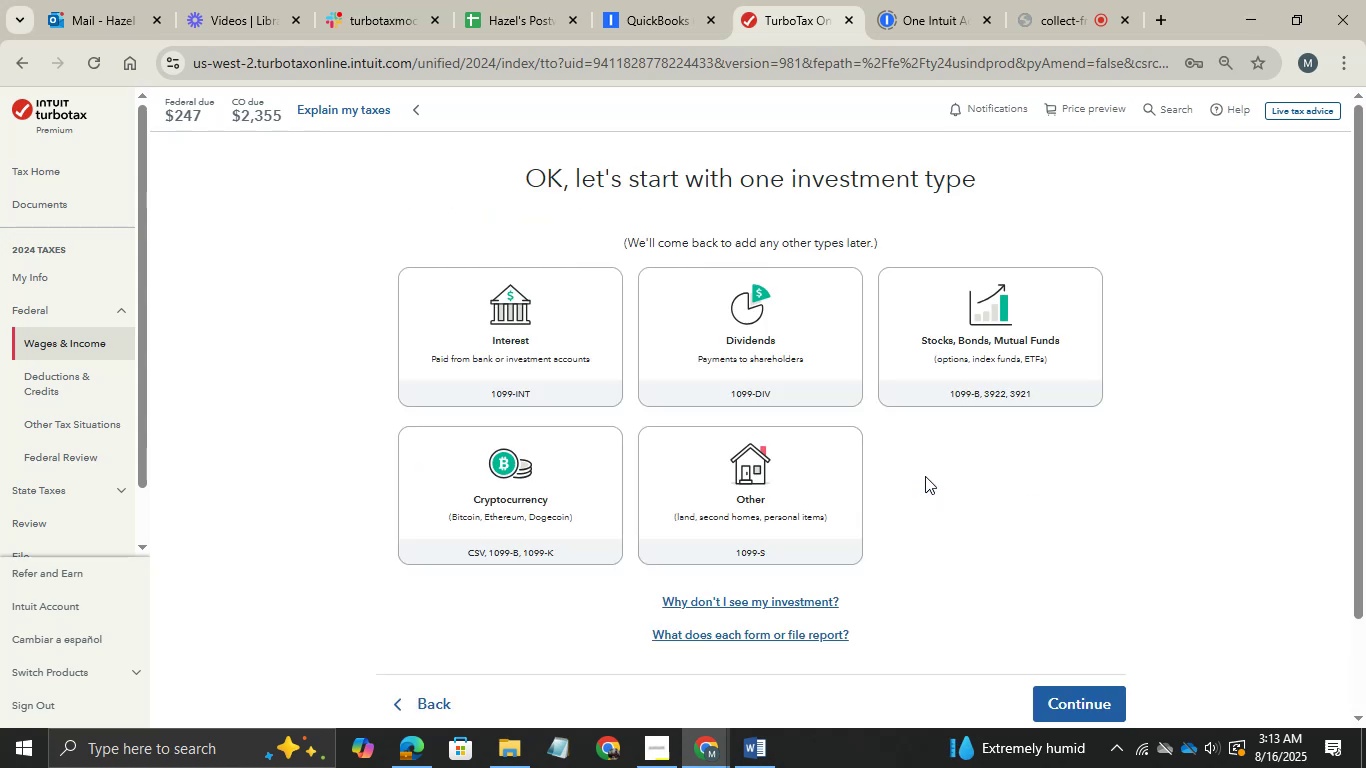 
left_click([765, 346])
 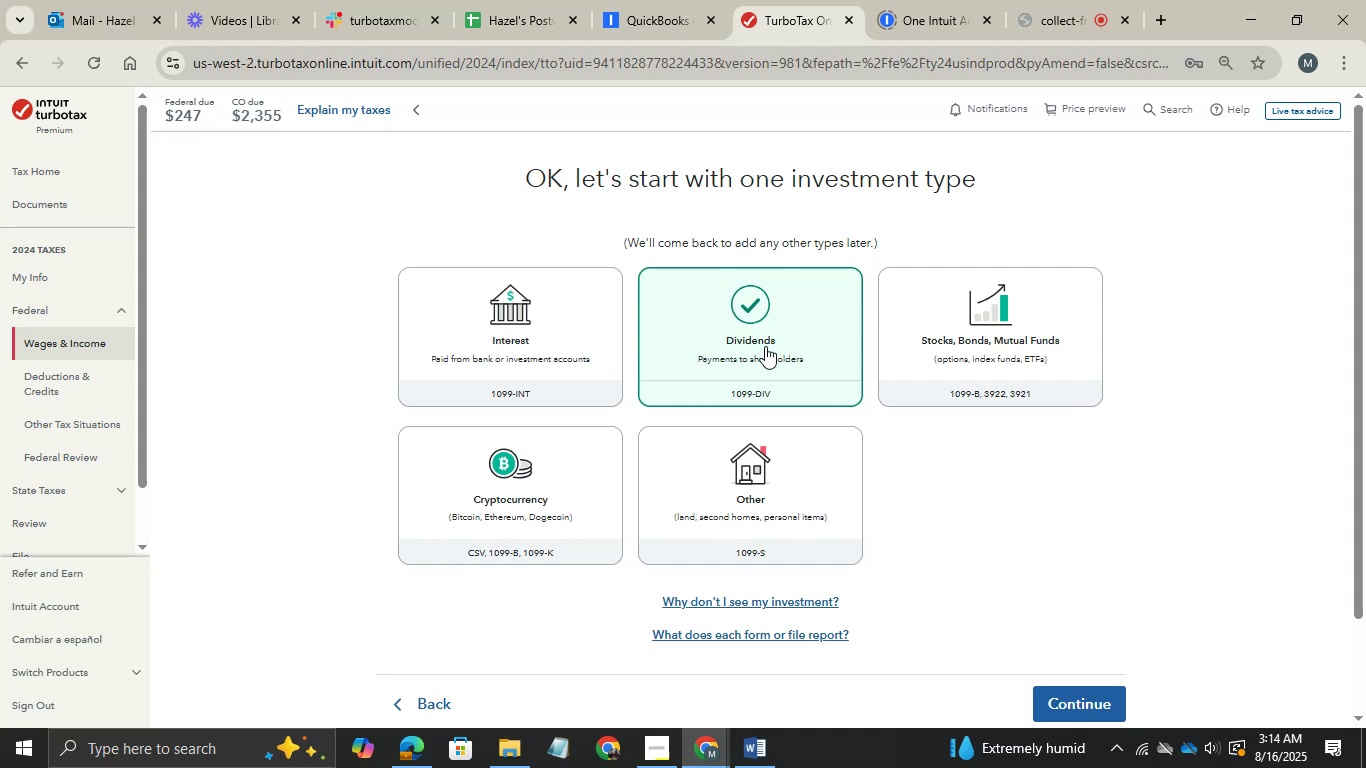 
wait(61.85)
 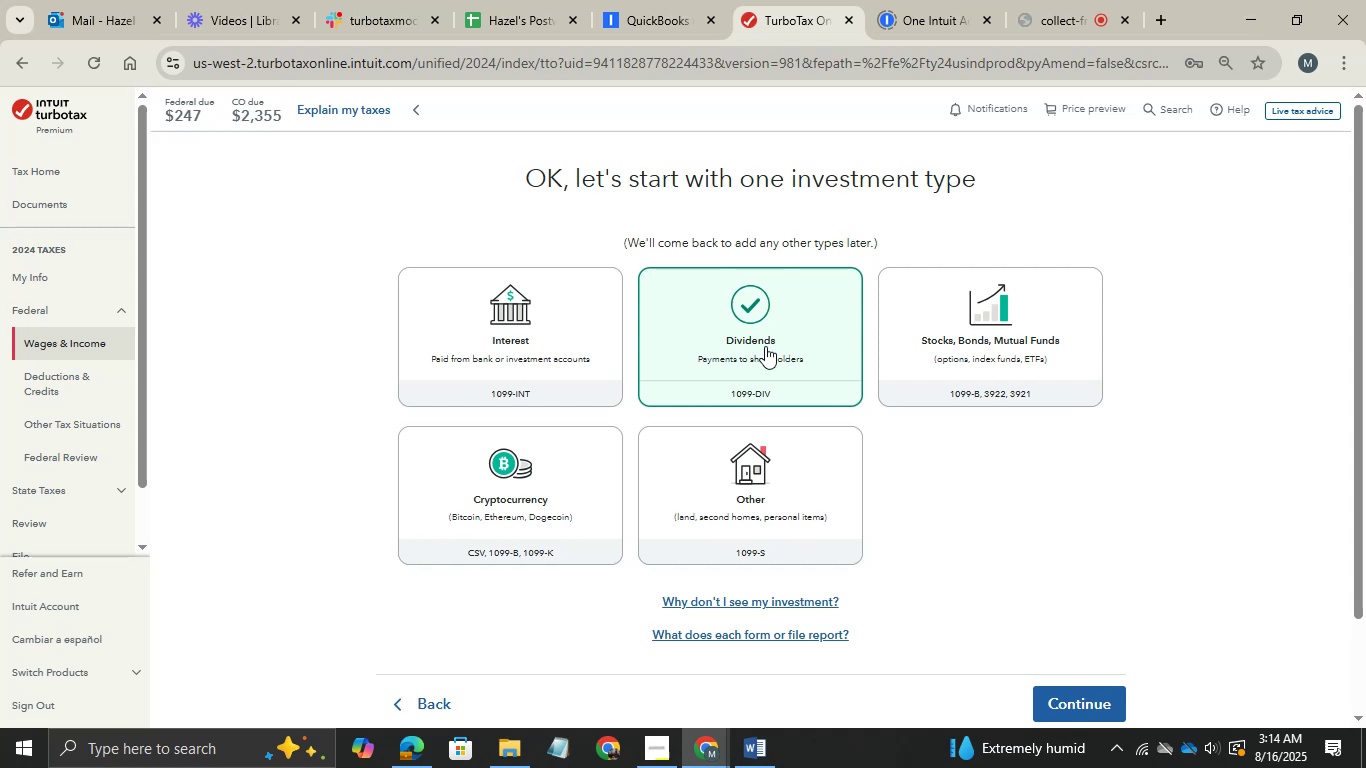 
left_click([1084, 692])
 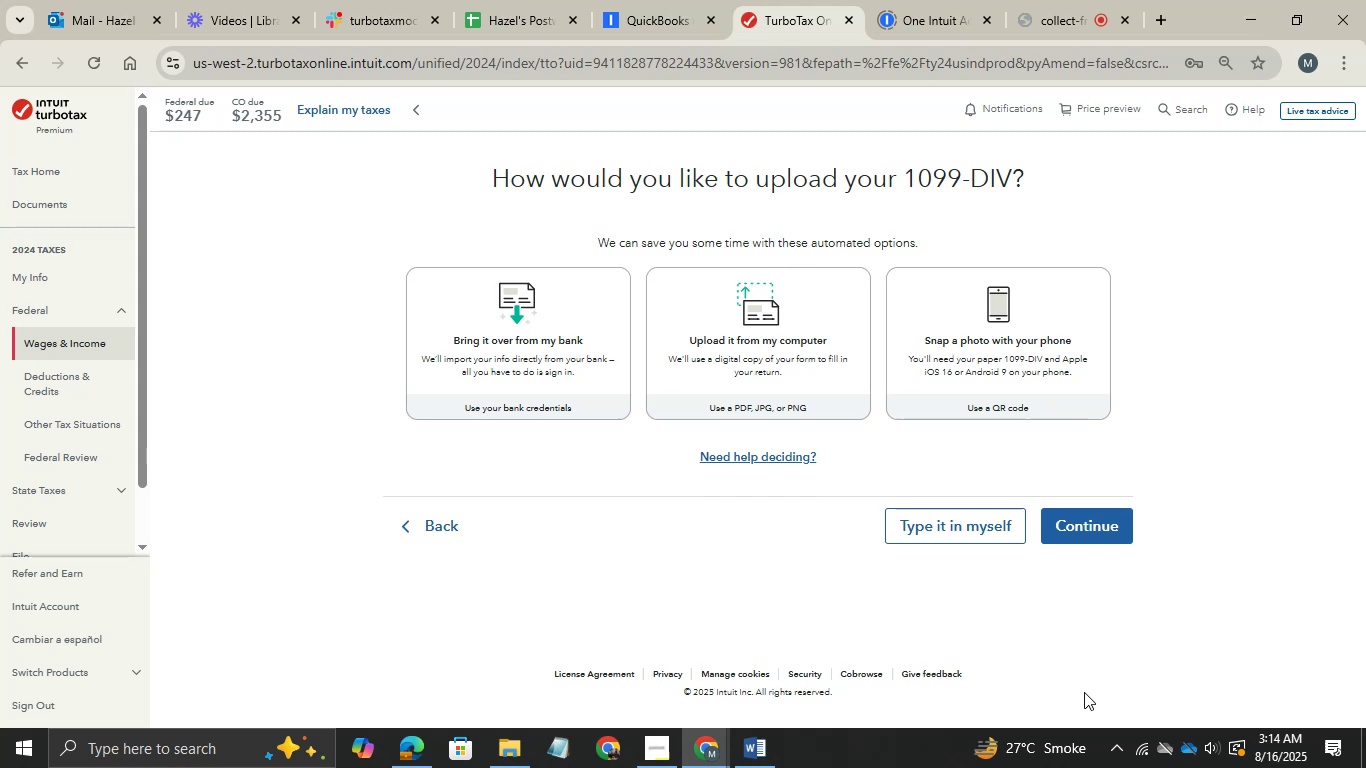 
wait(5.18)
 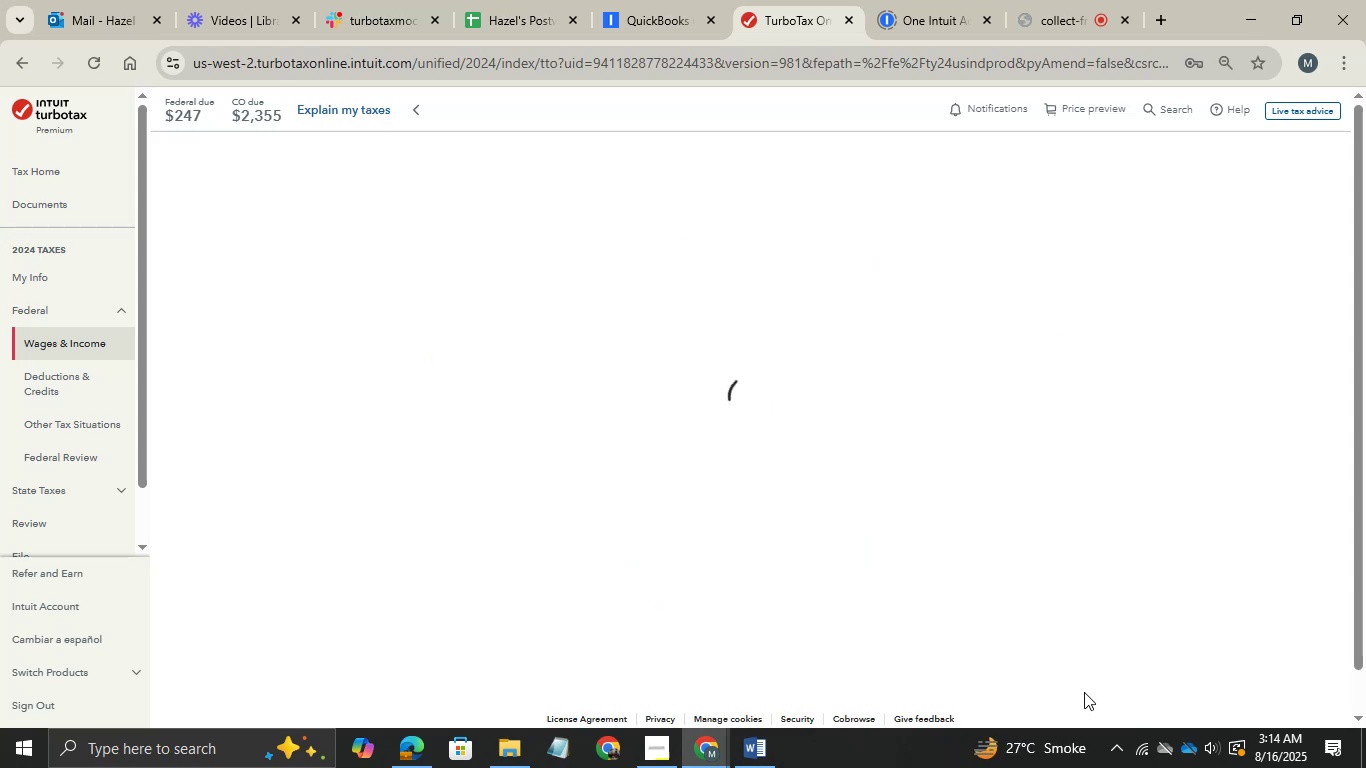 
left_click([965, 527])
 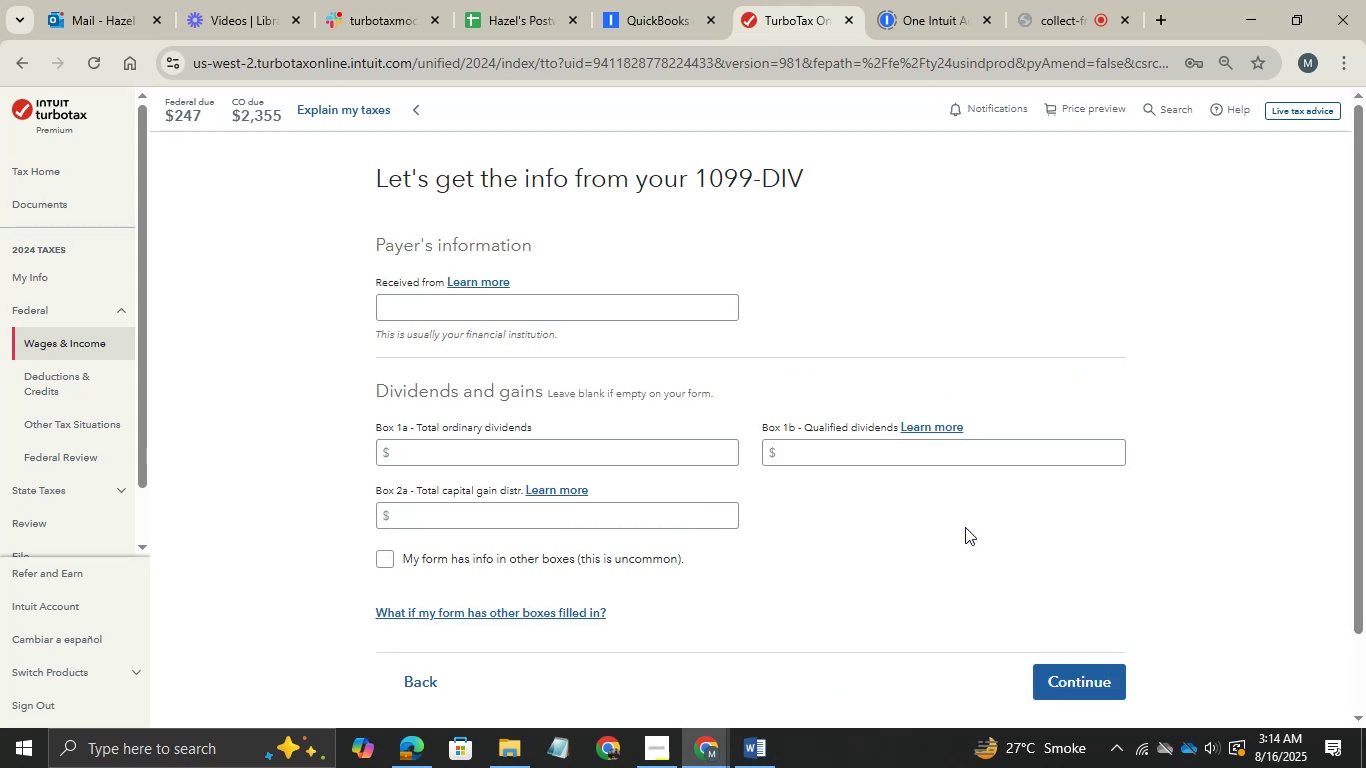 
wait(10.16)
 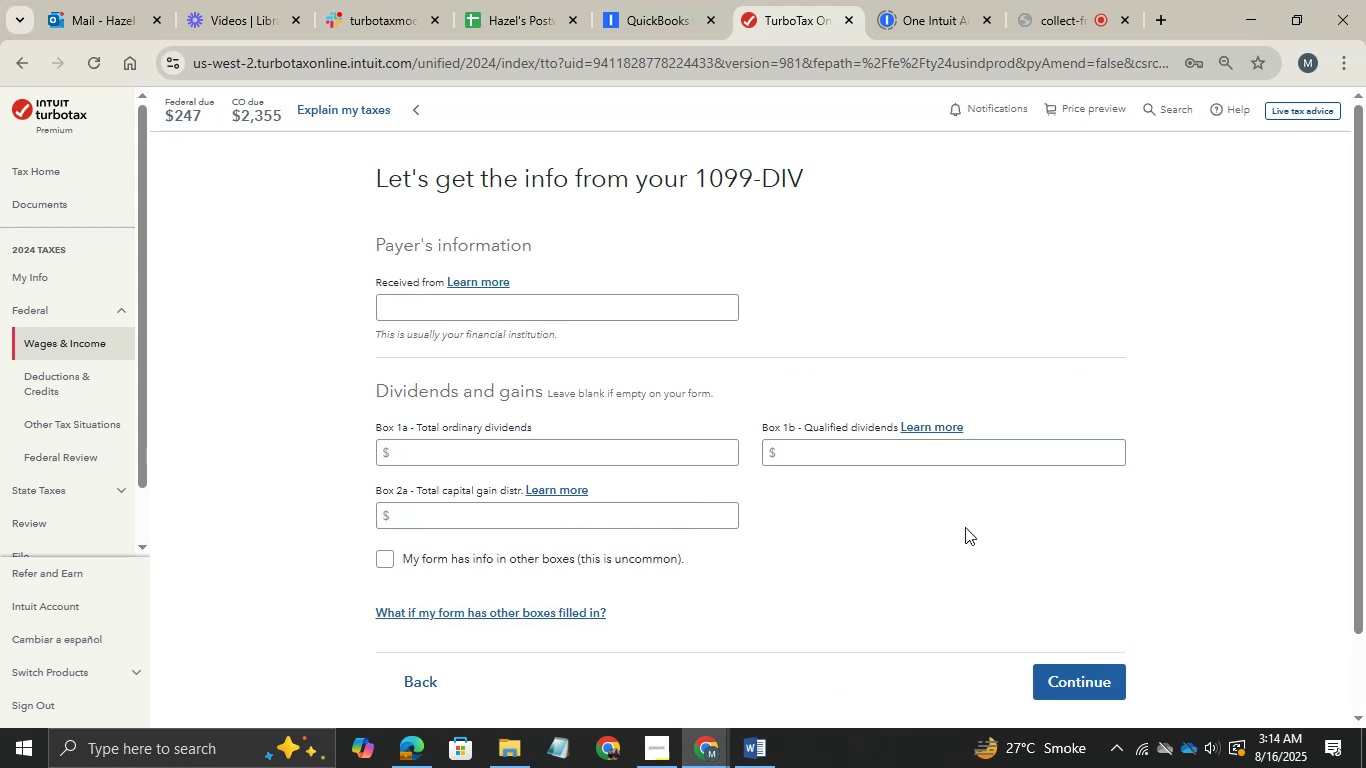 
left_click([428, 747])
 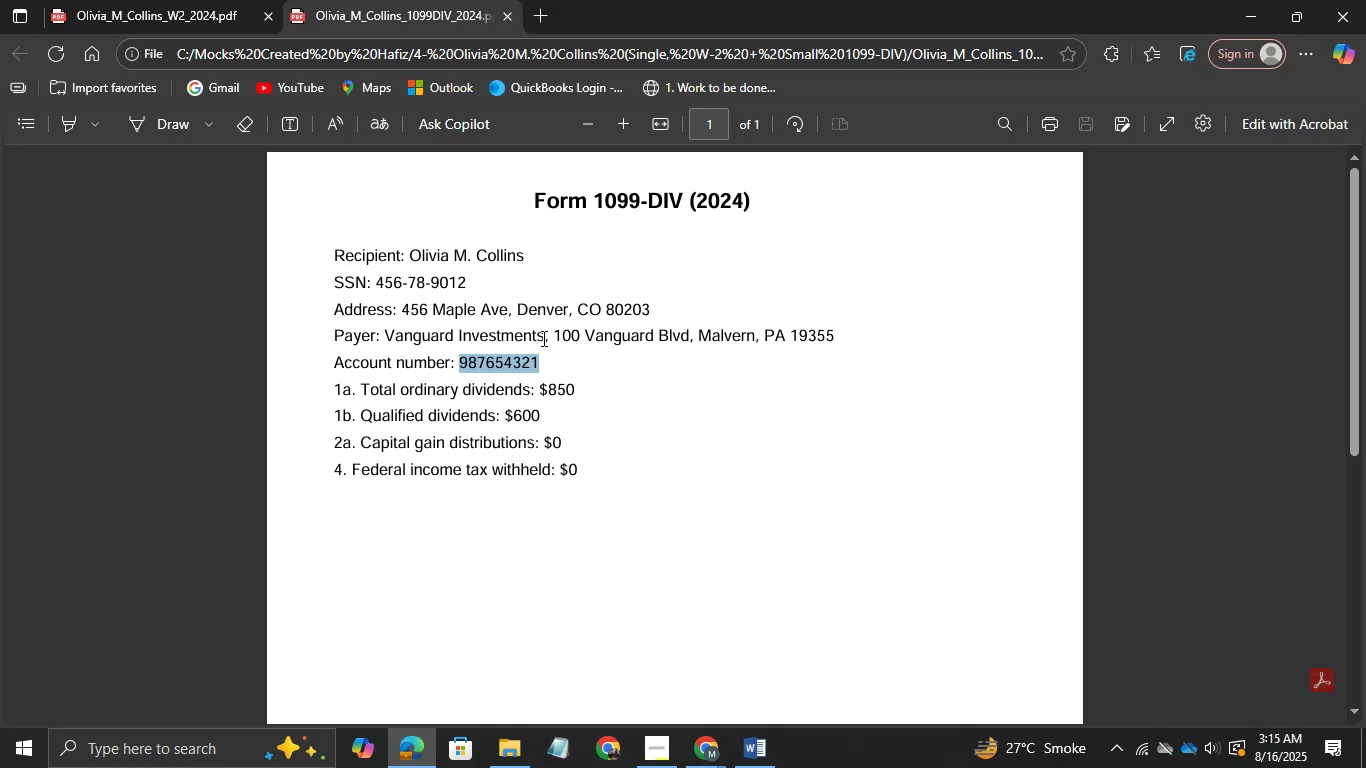 
left_click_drag(start_coordinate=[544, 336], to_coordinate=[417, 331])
 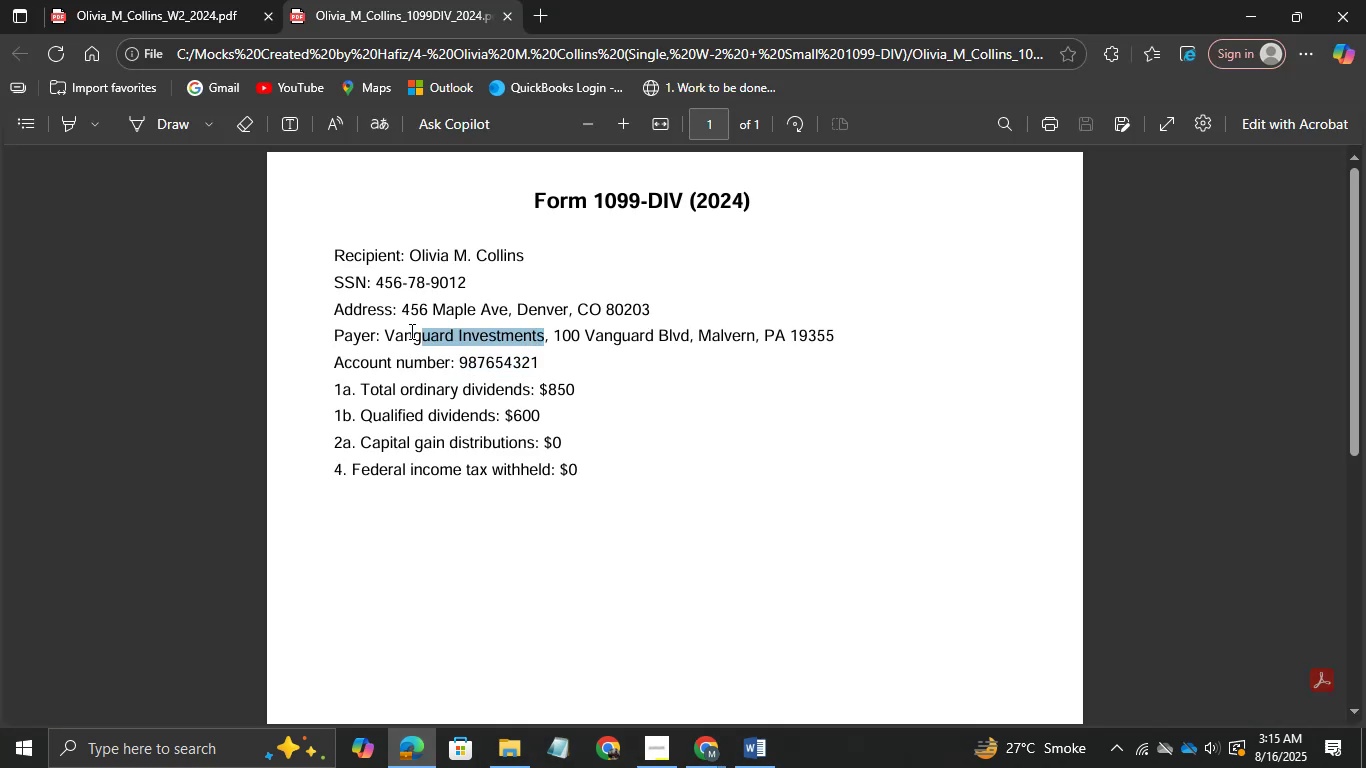 
mouse_move([432, 340])
 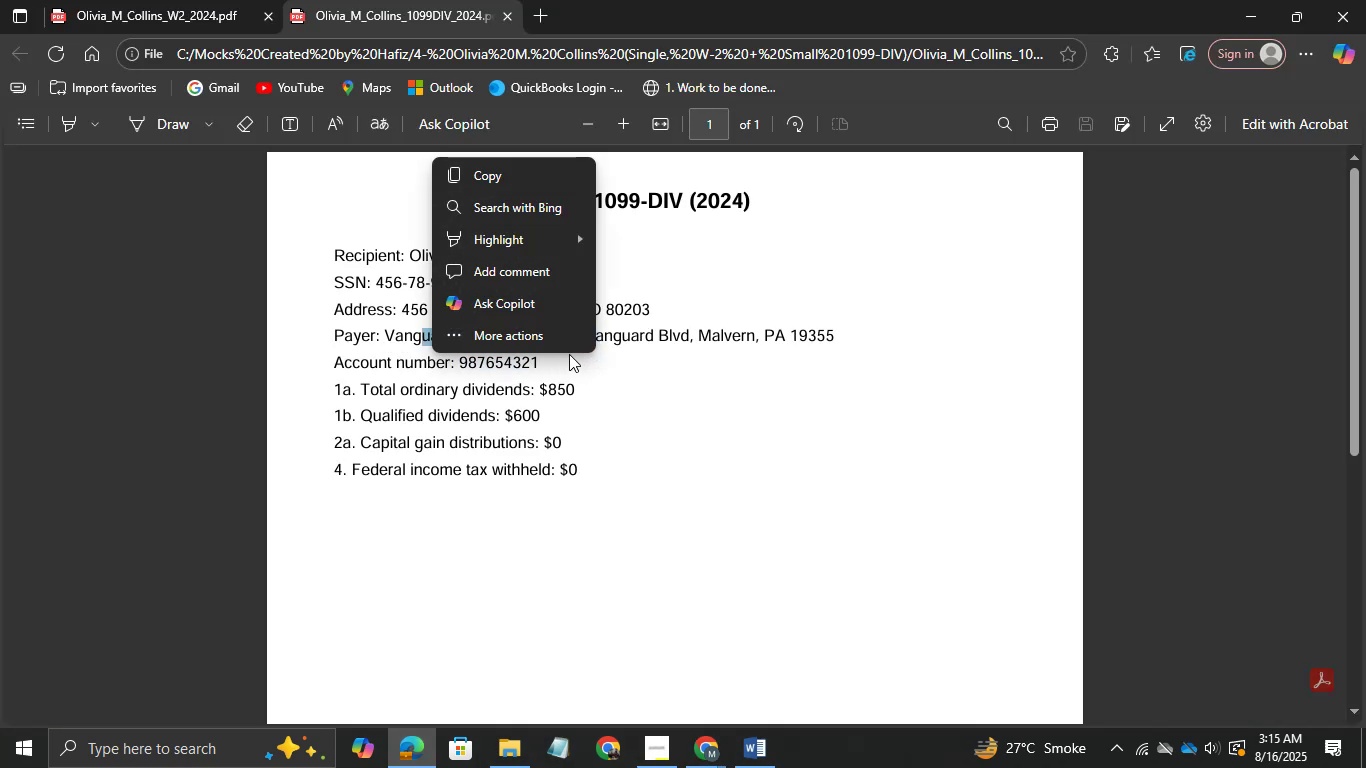 
left_click([569, 354])
 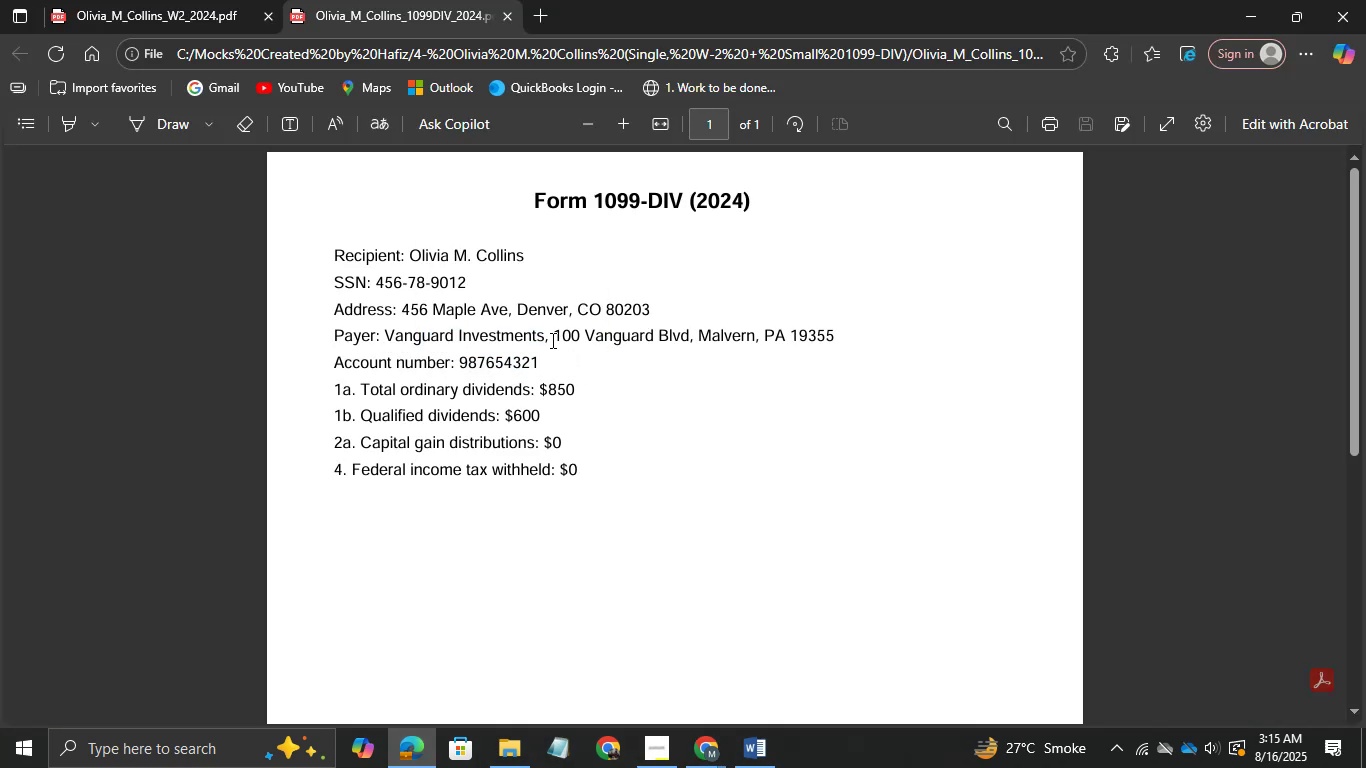 
left_click_drag(start_coordinate=[548, 339], to_coordinate=[382, 332])
 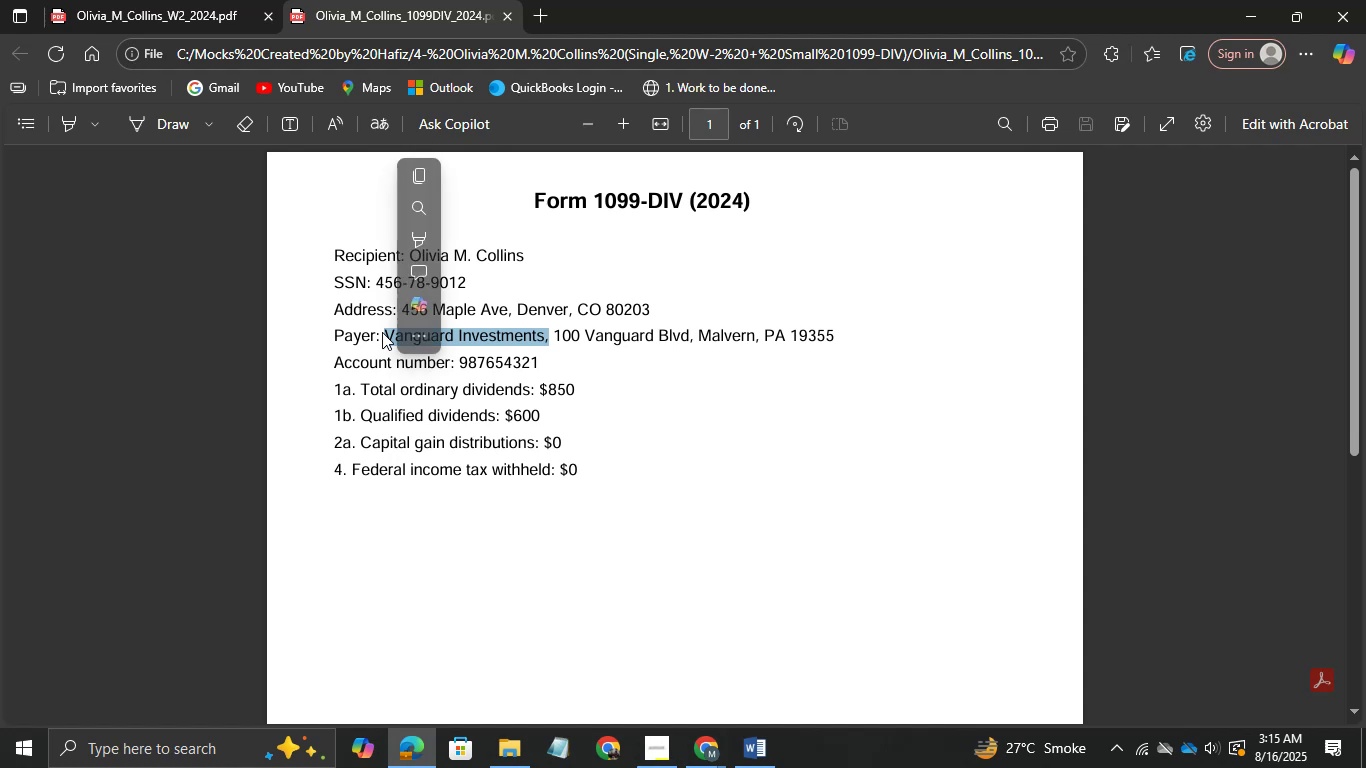 
key(Control+C)
 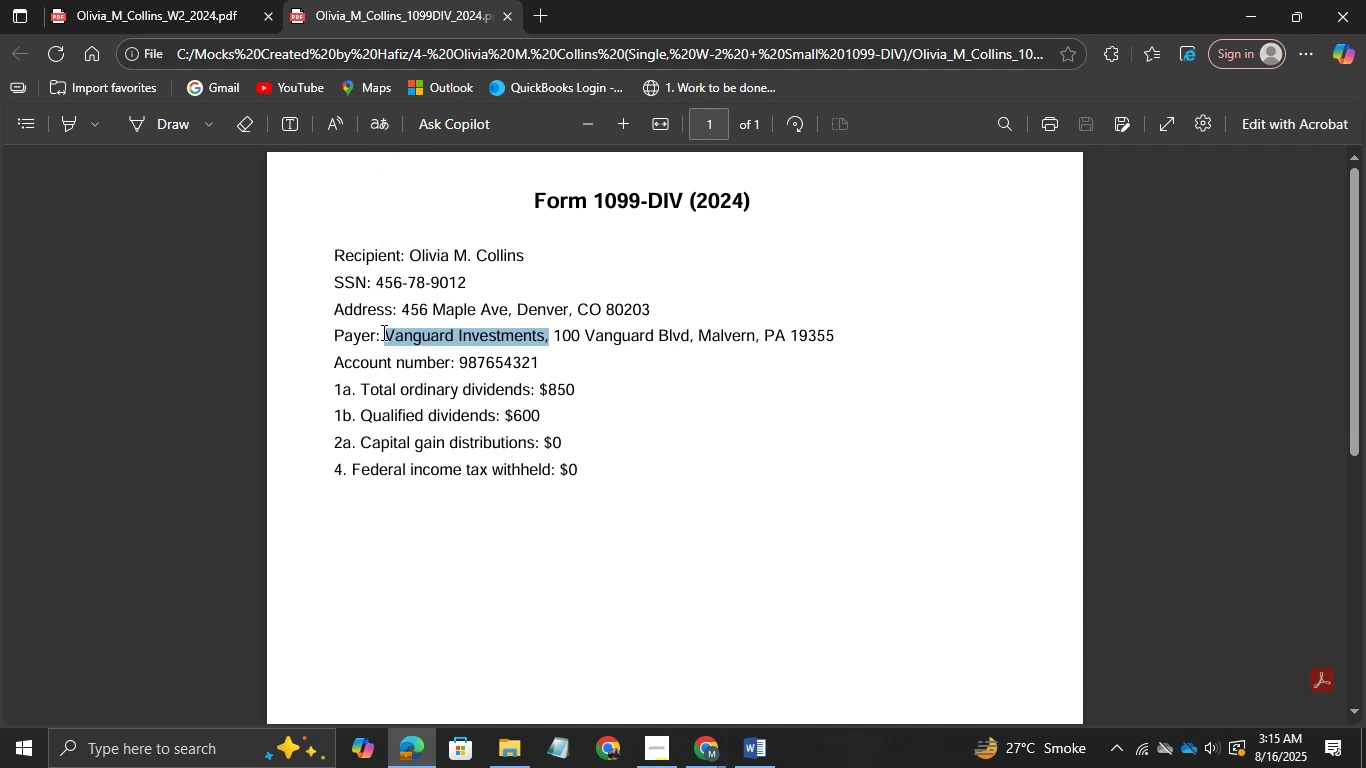 
key(Control+C)
 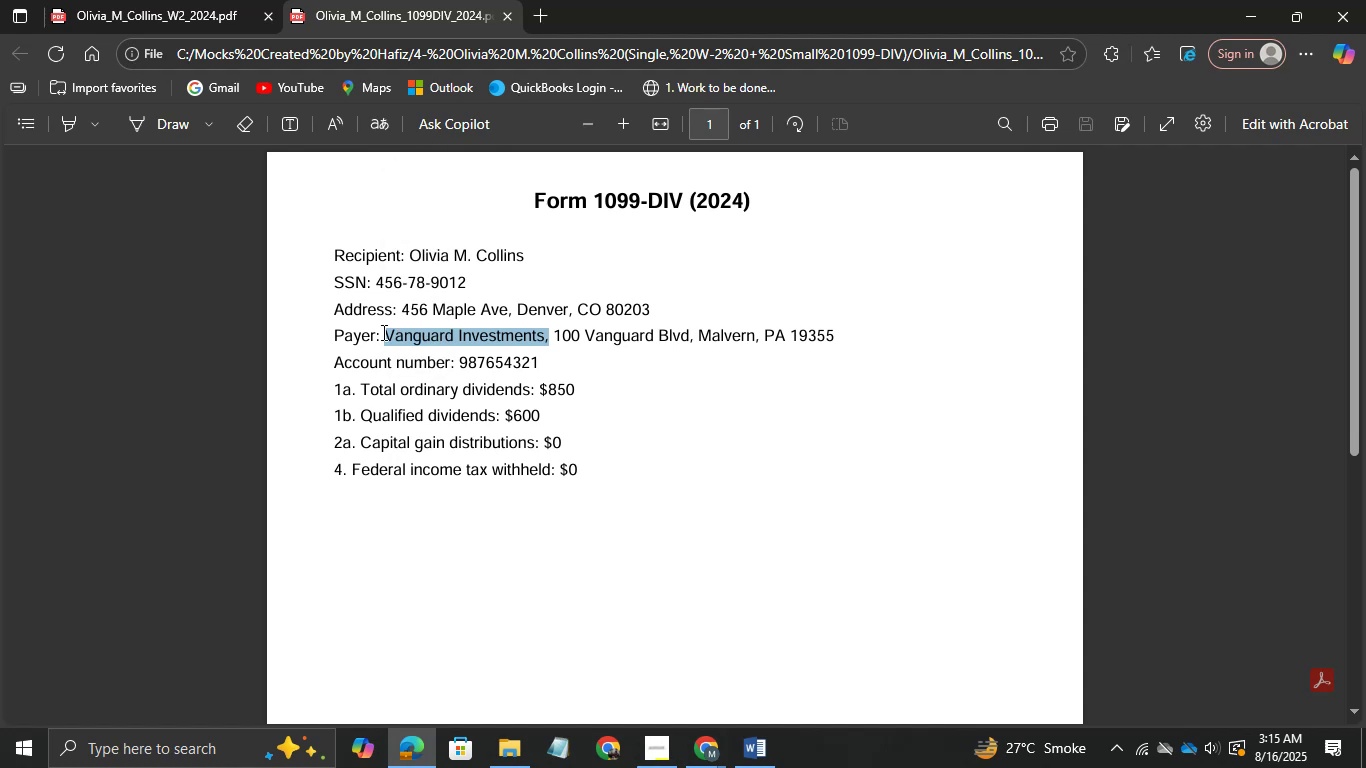 
key(Control+C)
 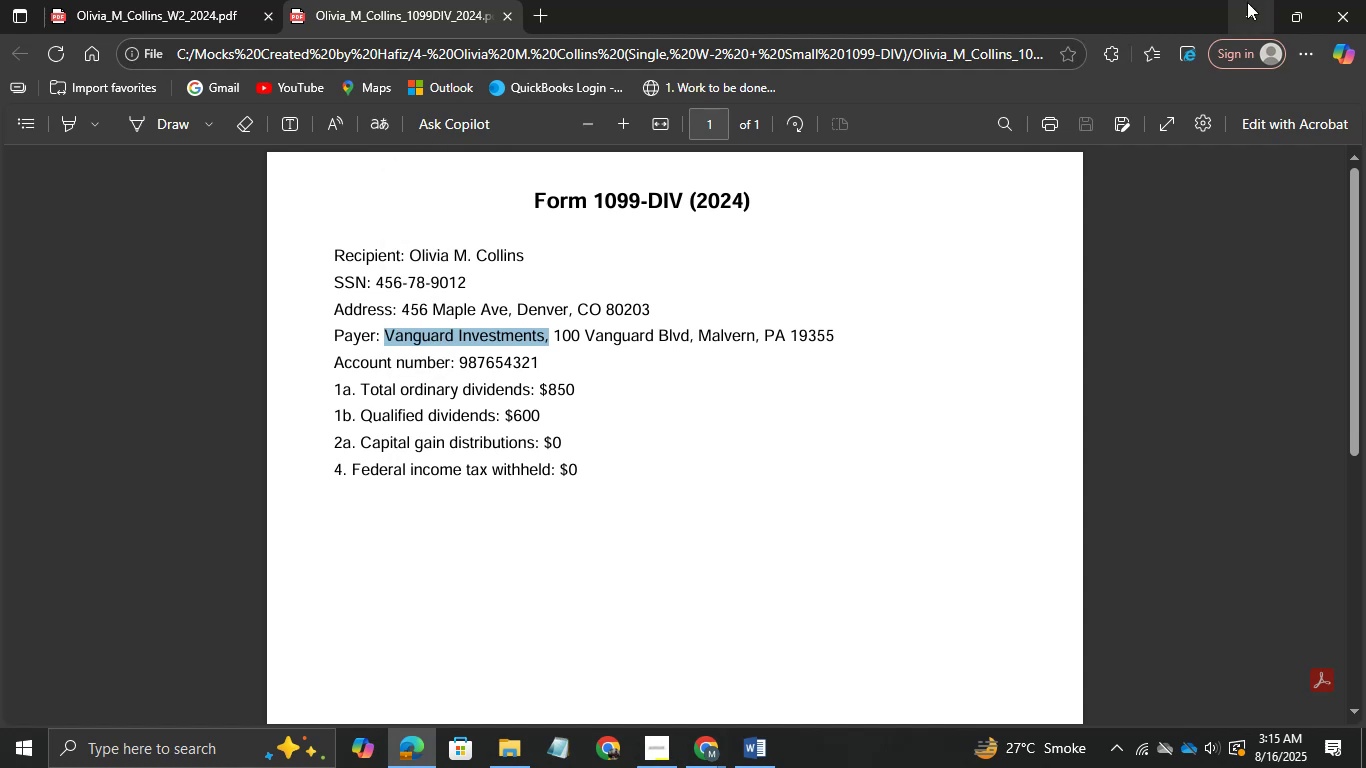 
left_click([1247, 2])
 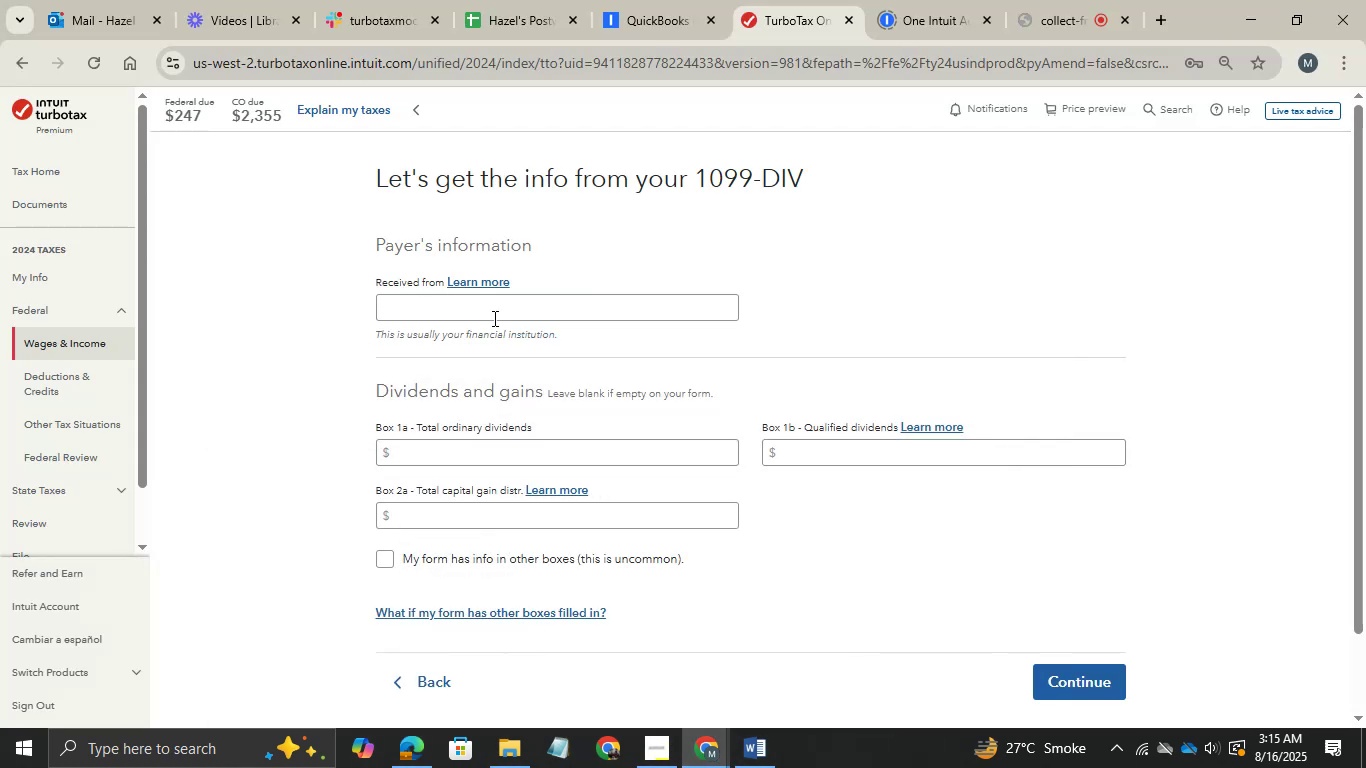 
key(Control+ControlLeft)
 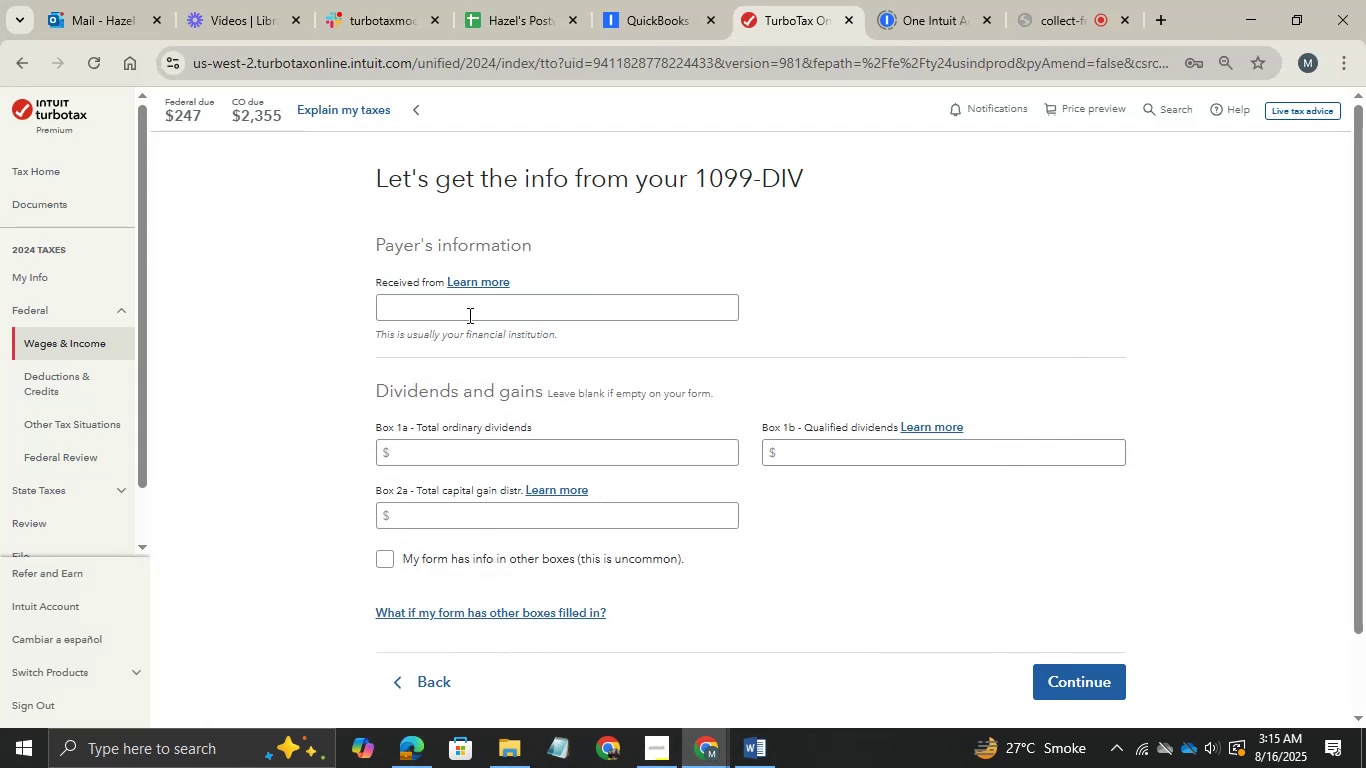 
key(Control+V)
 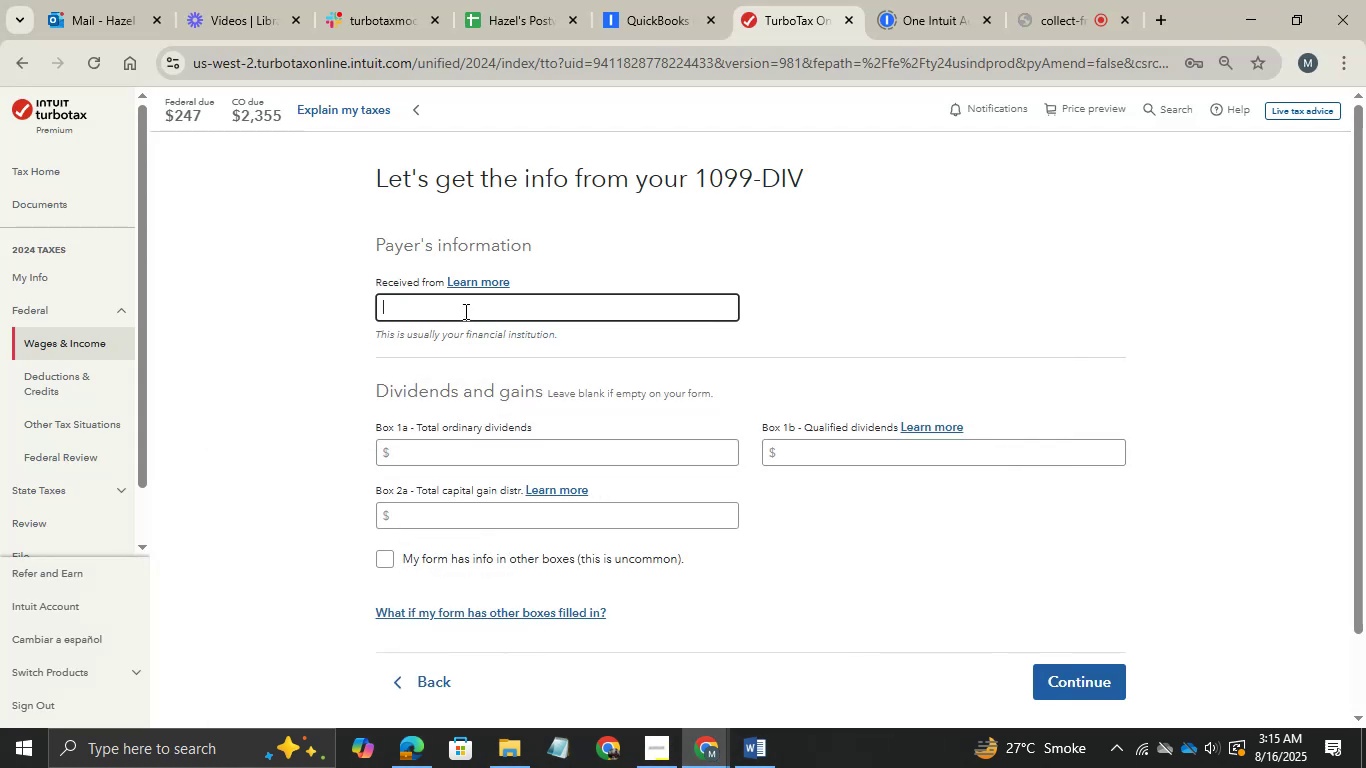 
left_click([464, 311])
 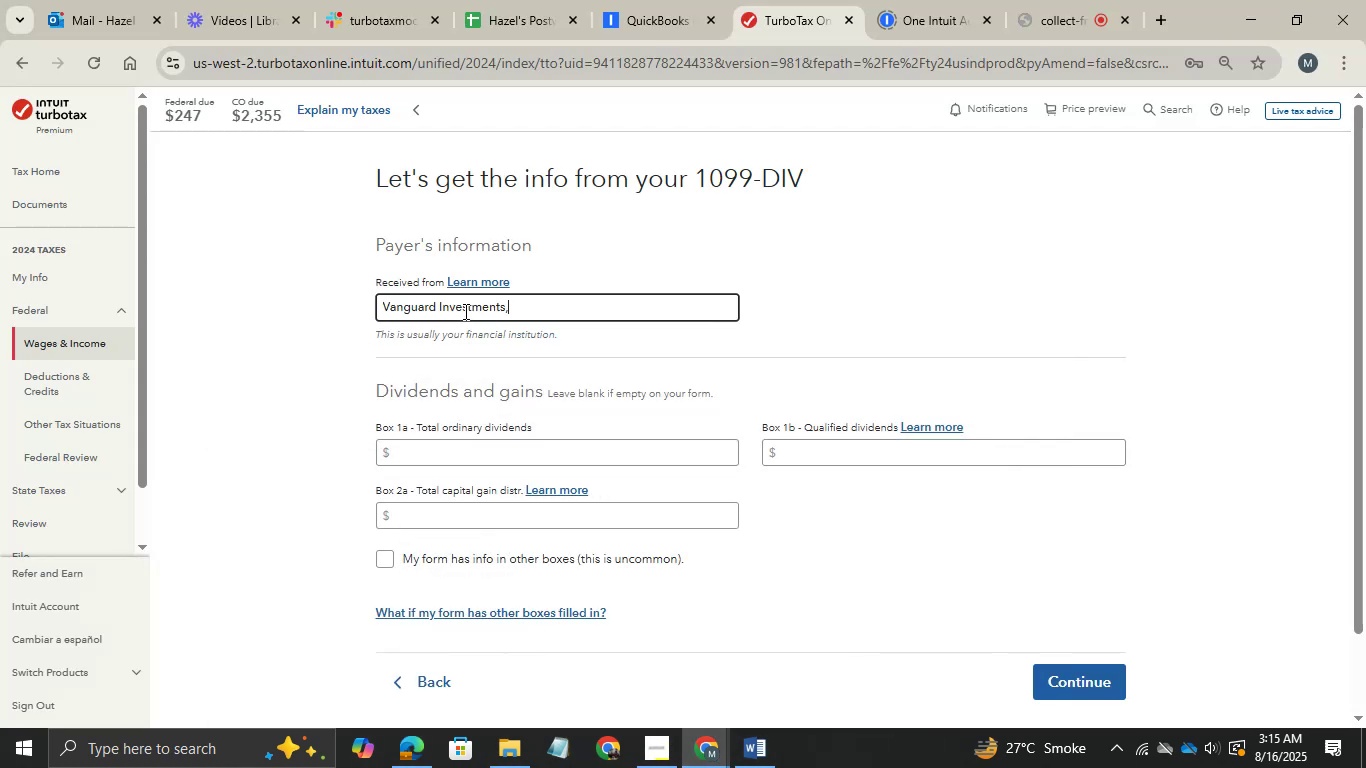 
key(Backspace)
 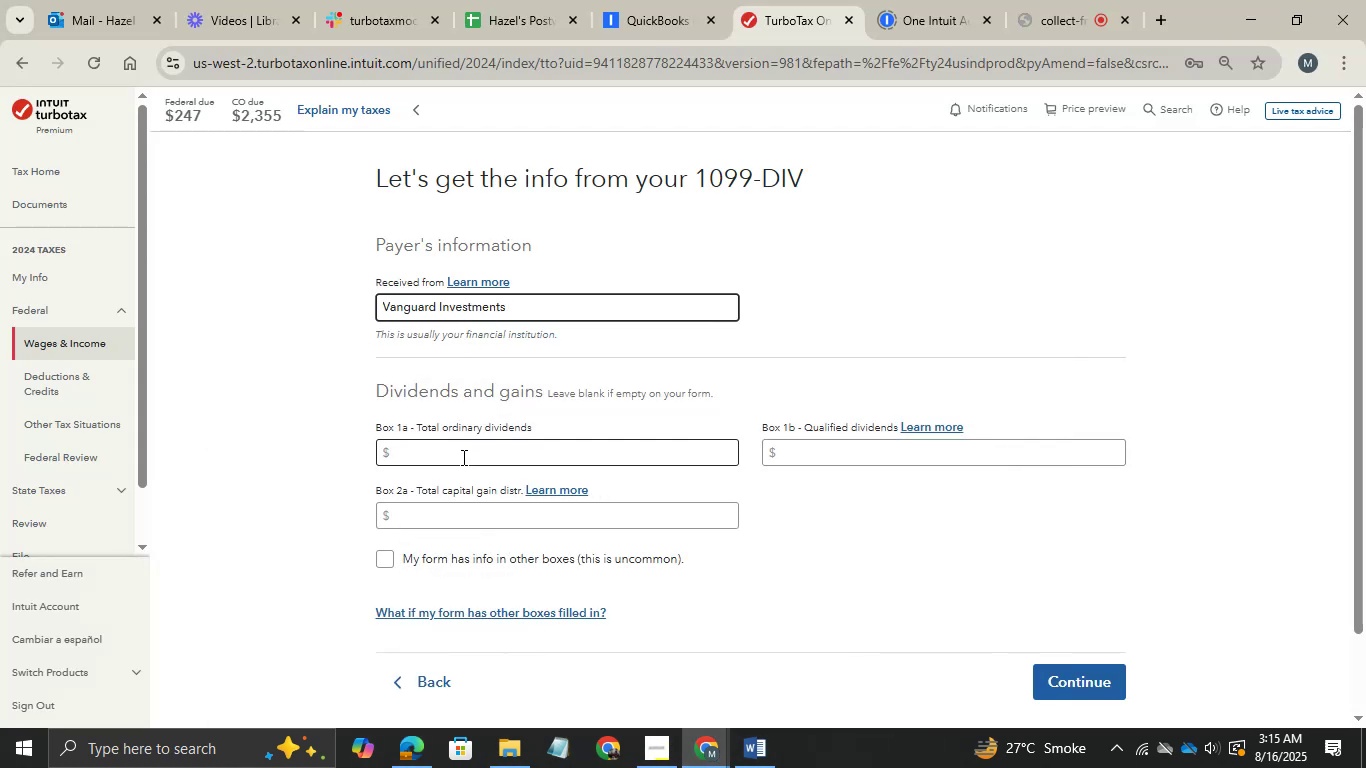 
left_click([462, 457])
 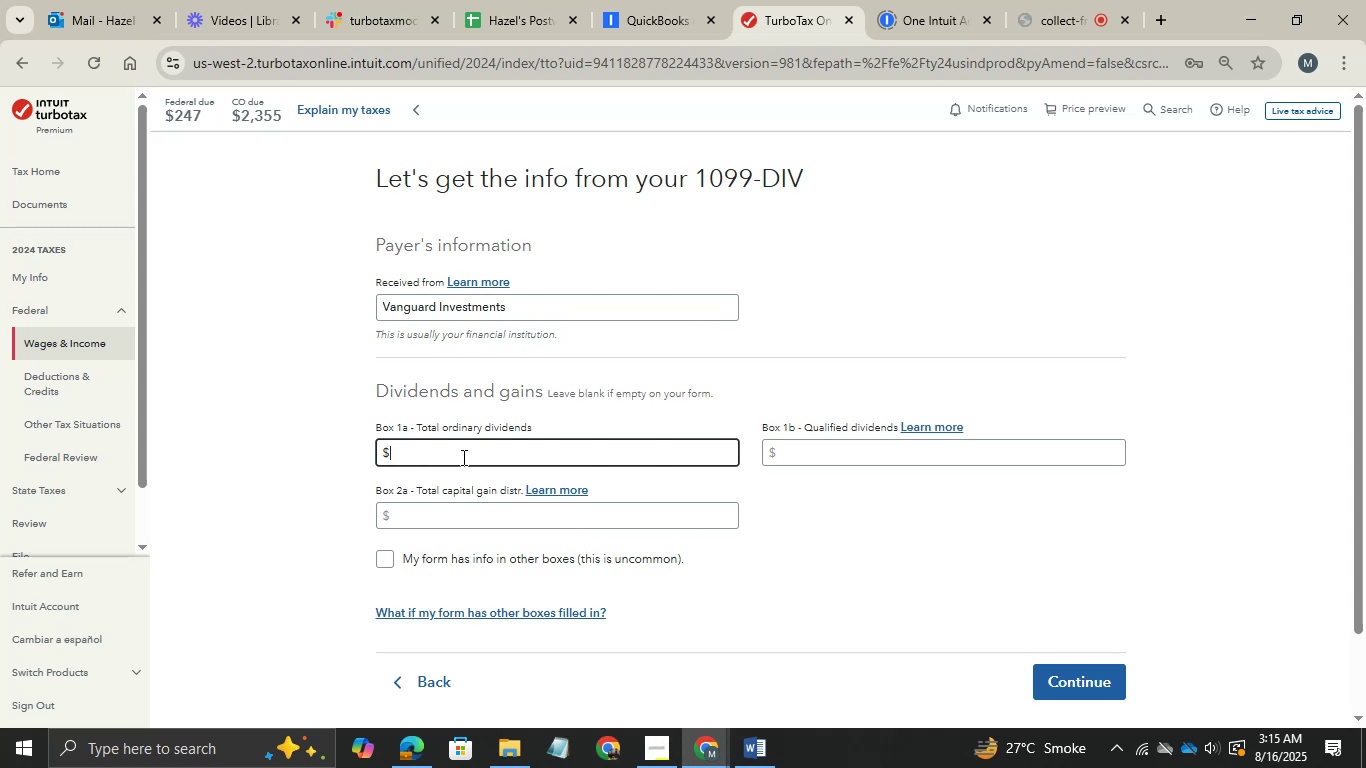 
wait(34.86)
 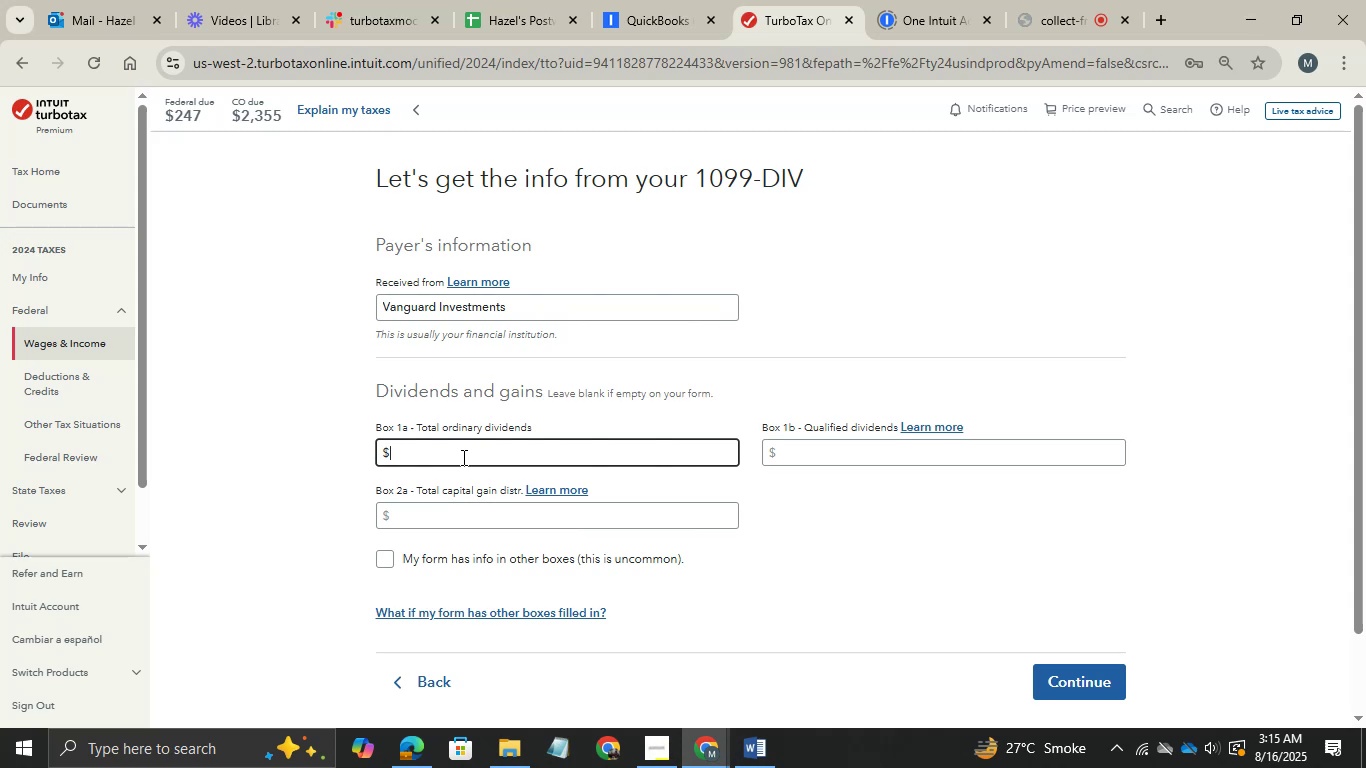 
left_click([462, 457])
 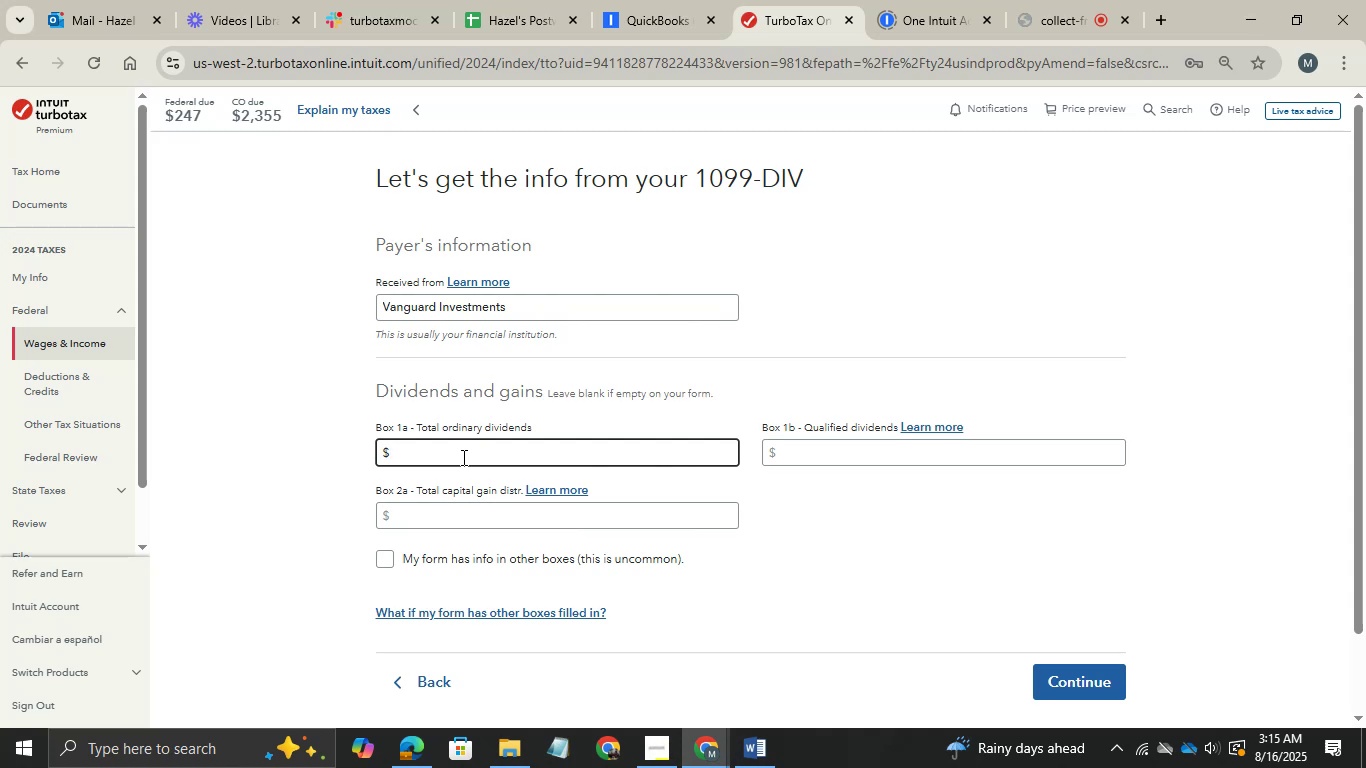 
wait(7.03)
 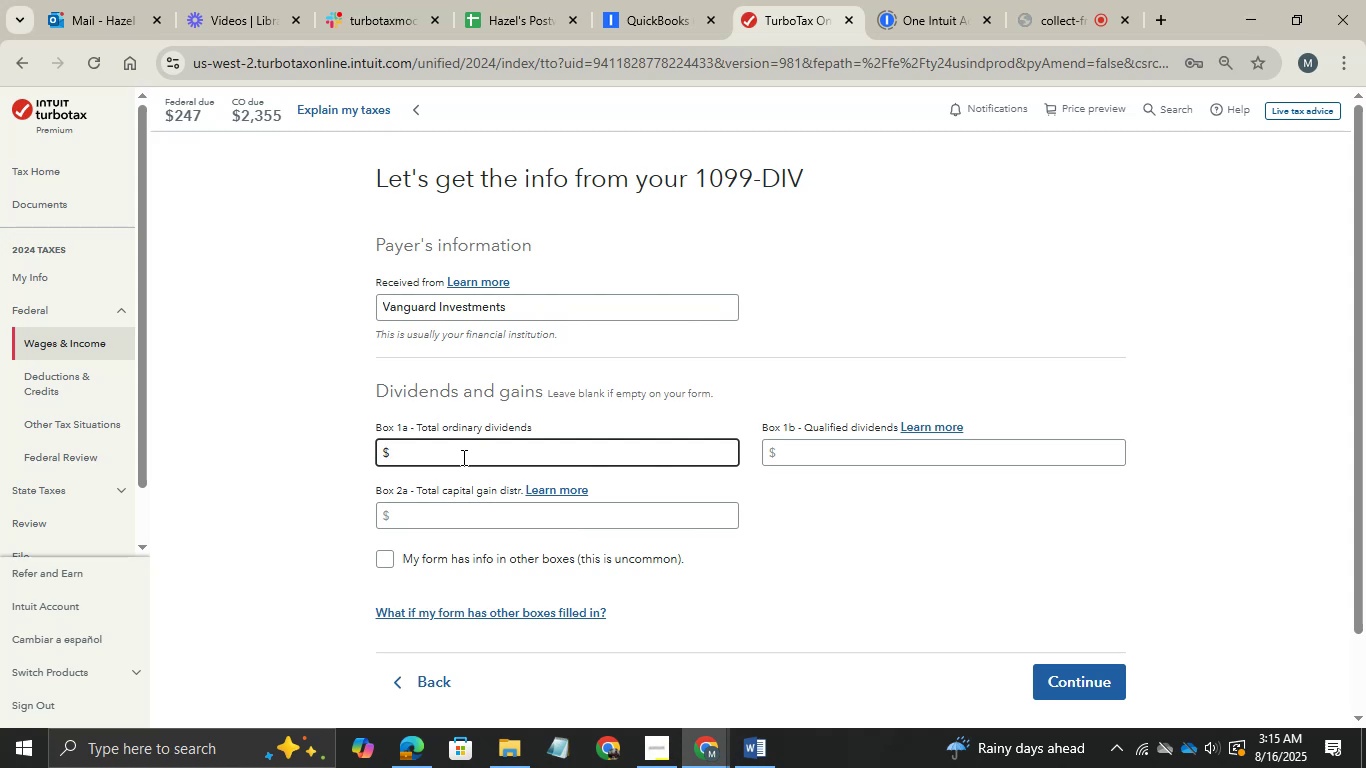 
key(Alt+AltLeft)
 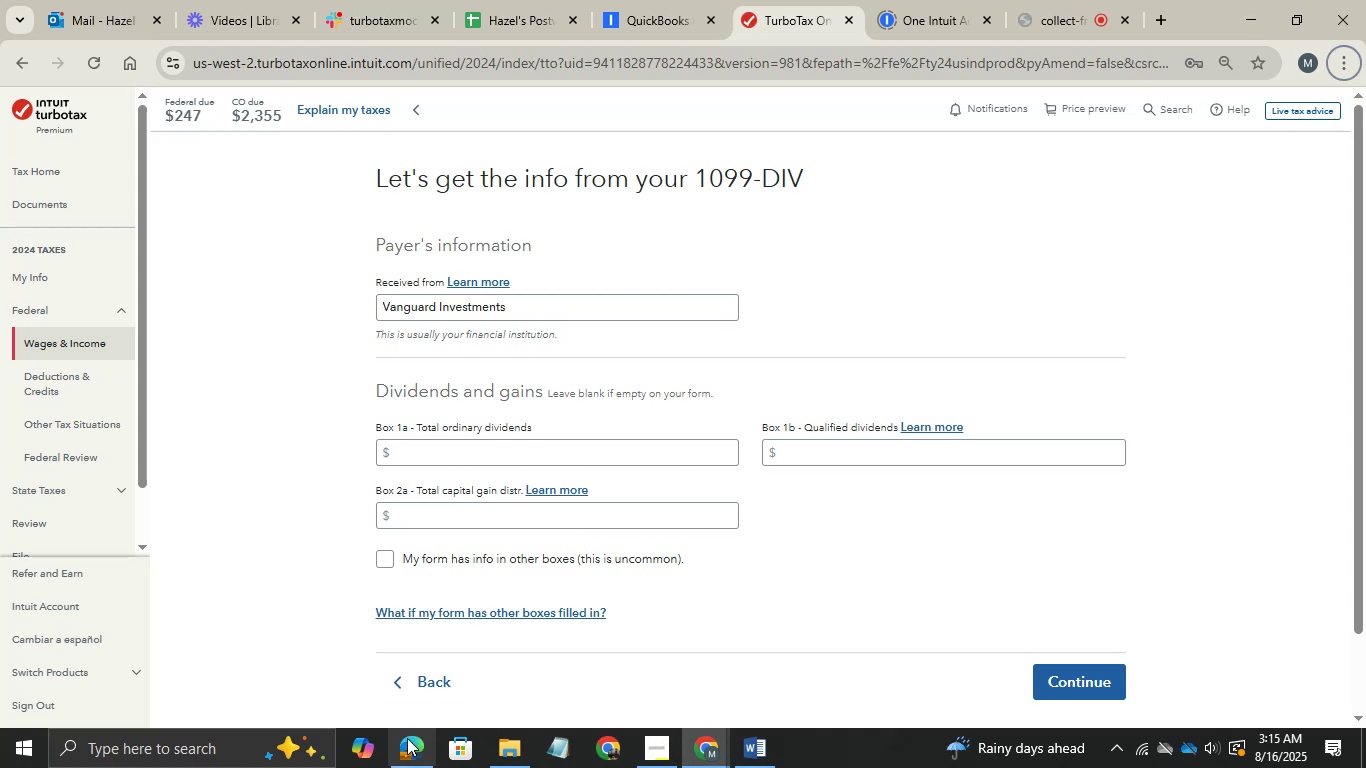 
left_click([406, 749])
 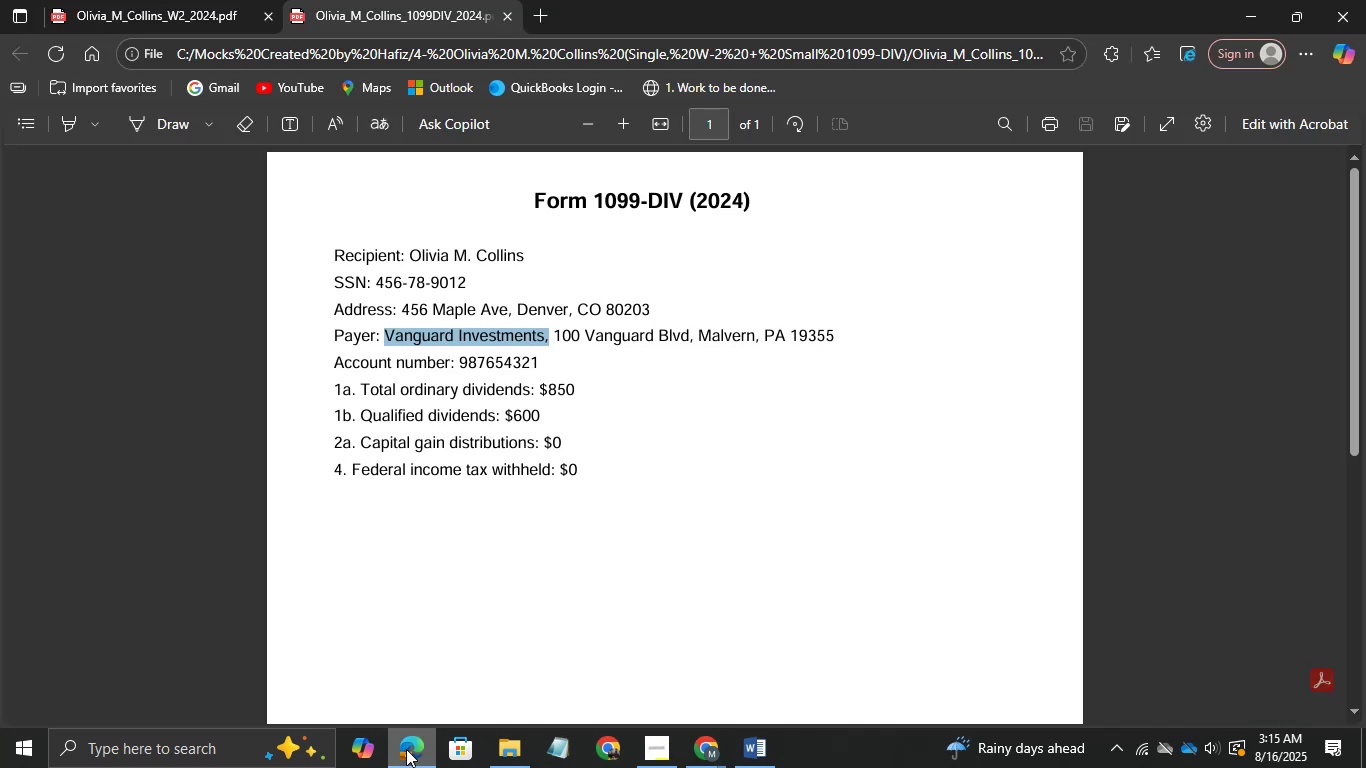 
left_click([406, 749])
 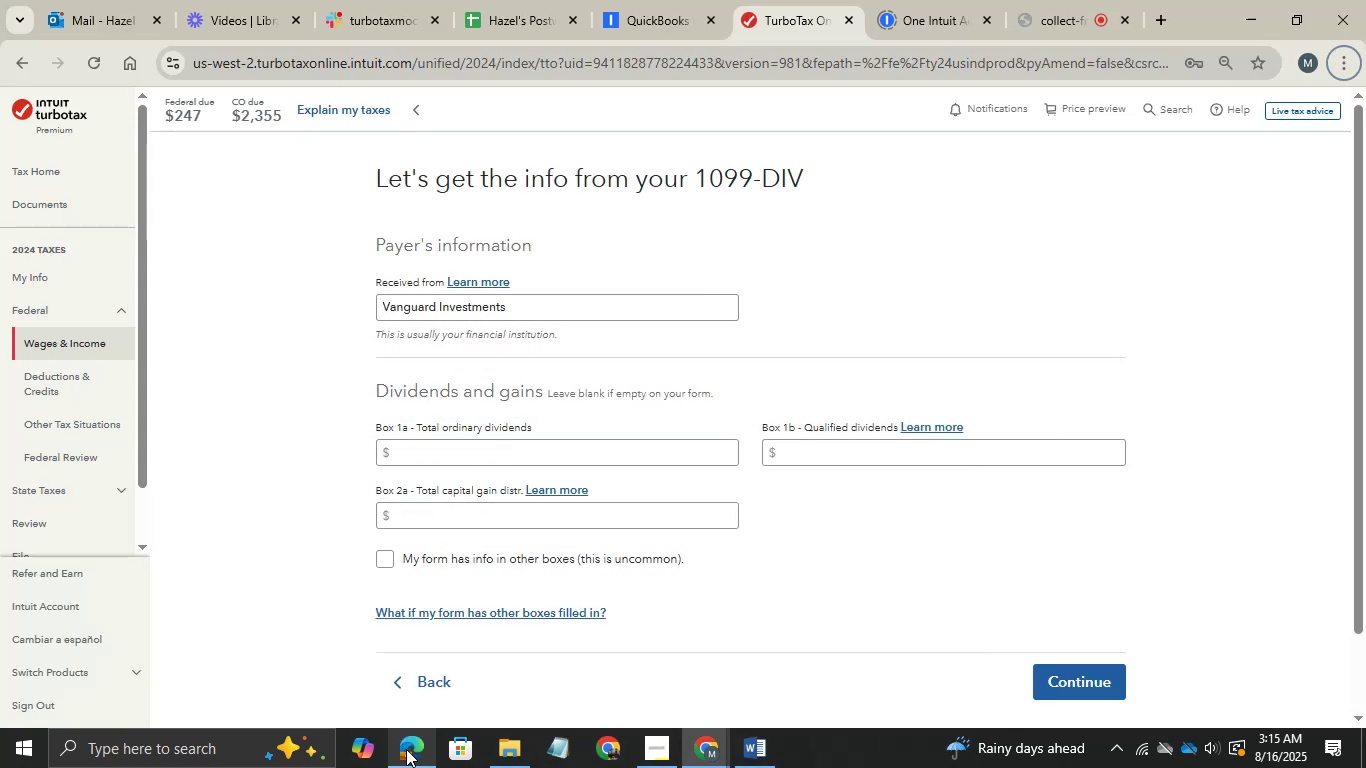 
left_click([406, 749])
 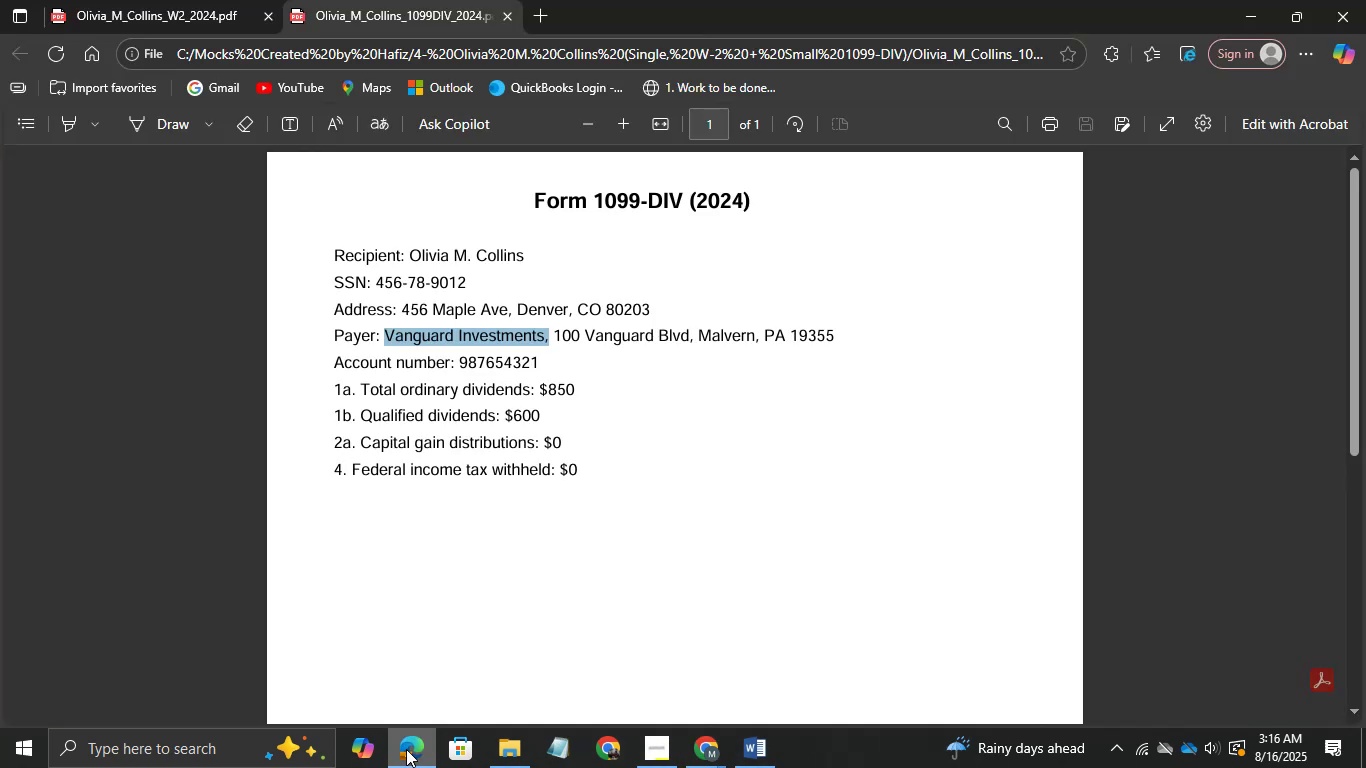 
left_click([406, 749])
 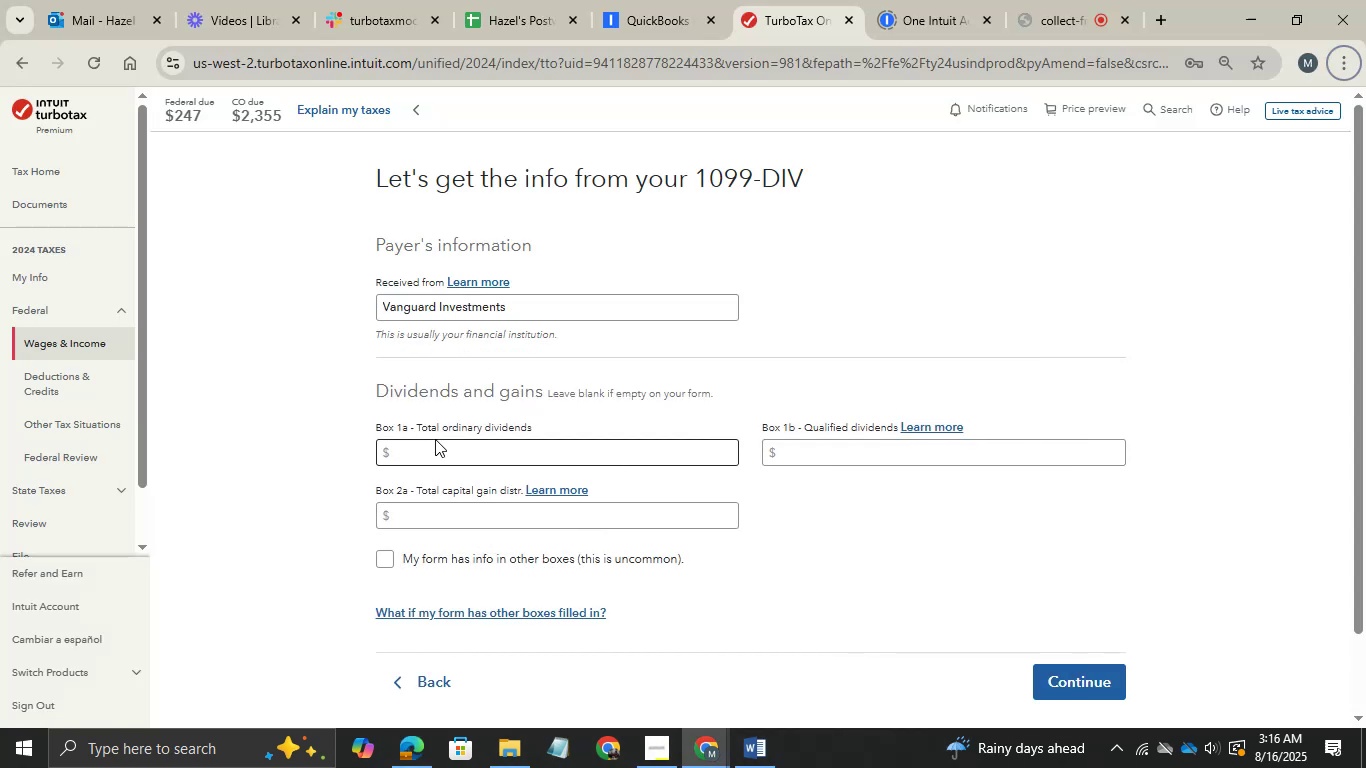 
left_click([434, 453])
 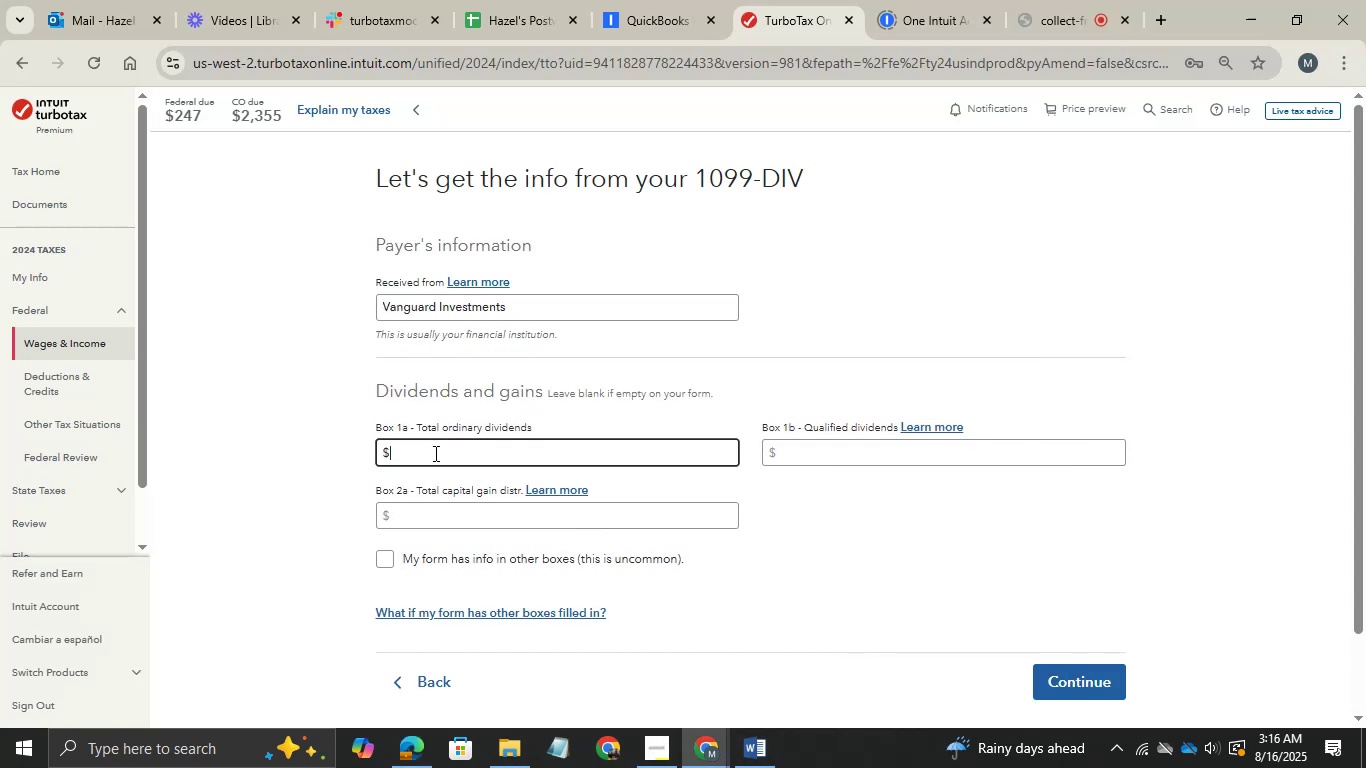 
key(Alt+Tab)
 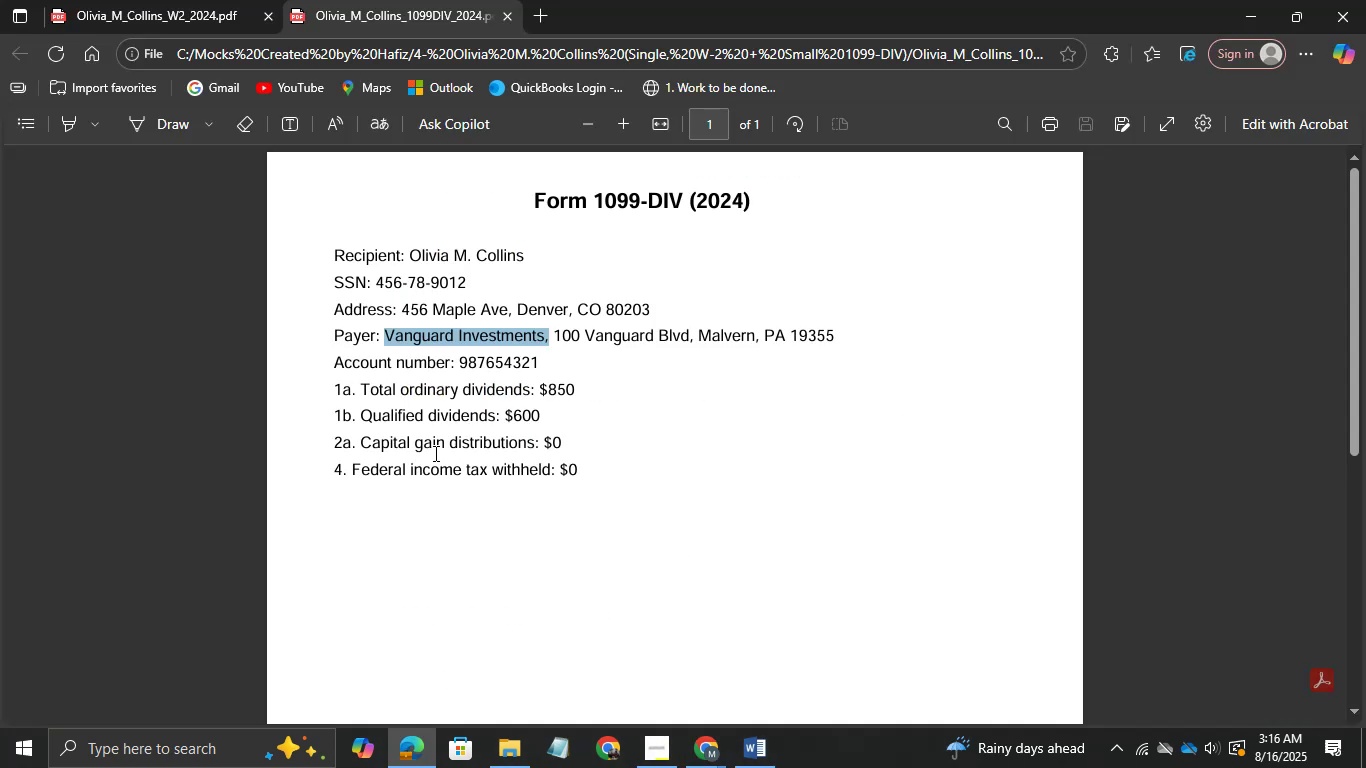 
key(Alt+Tab)
 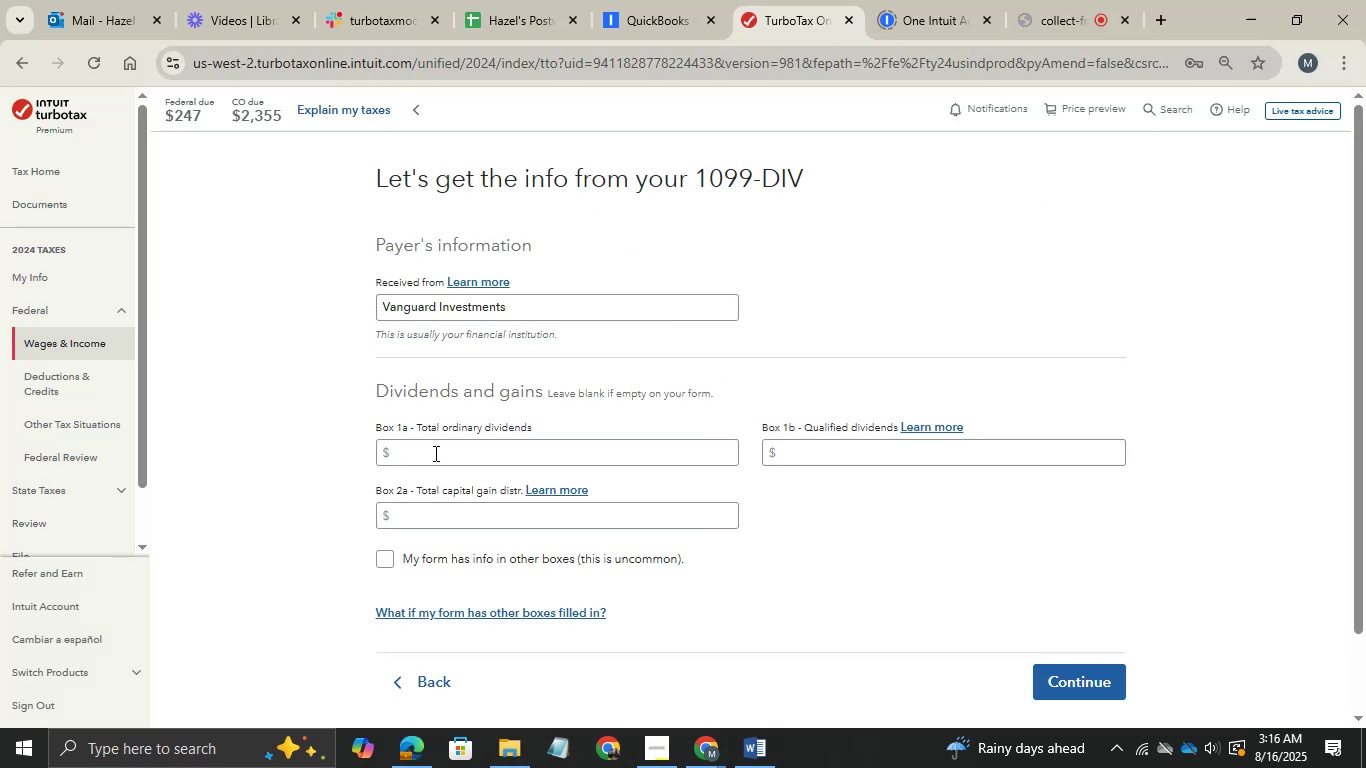 
key(Alt+AltLeft)
 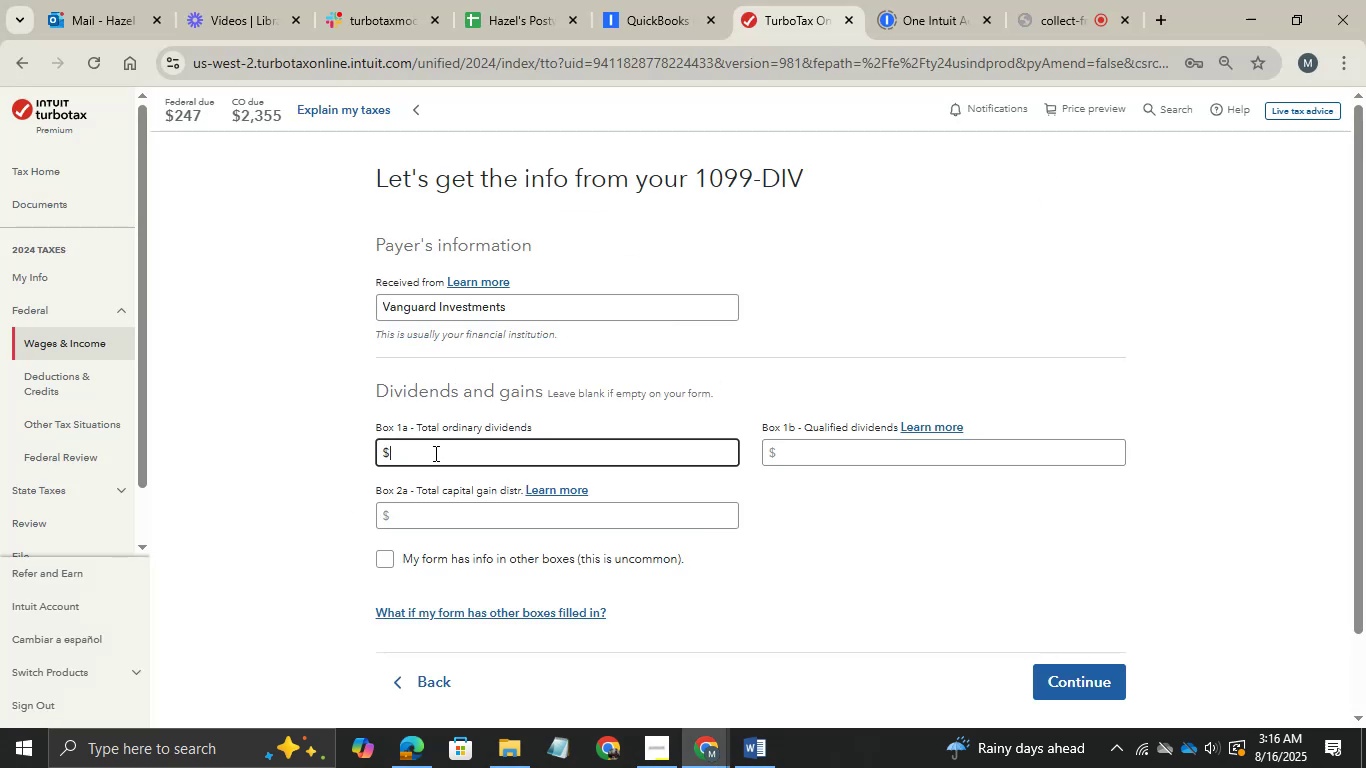 
key(Alt+Tab)
 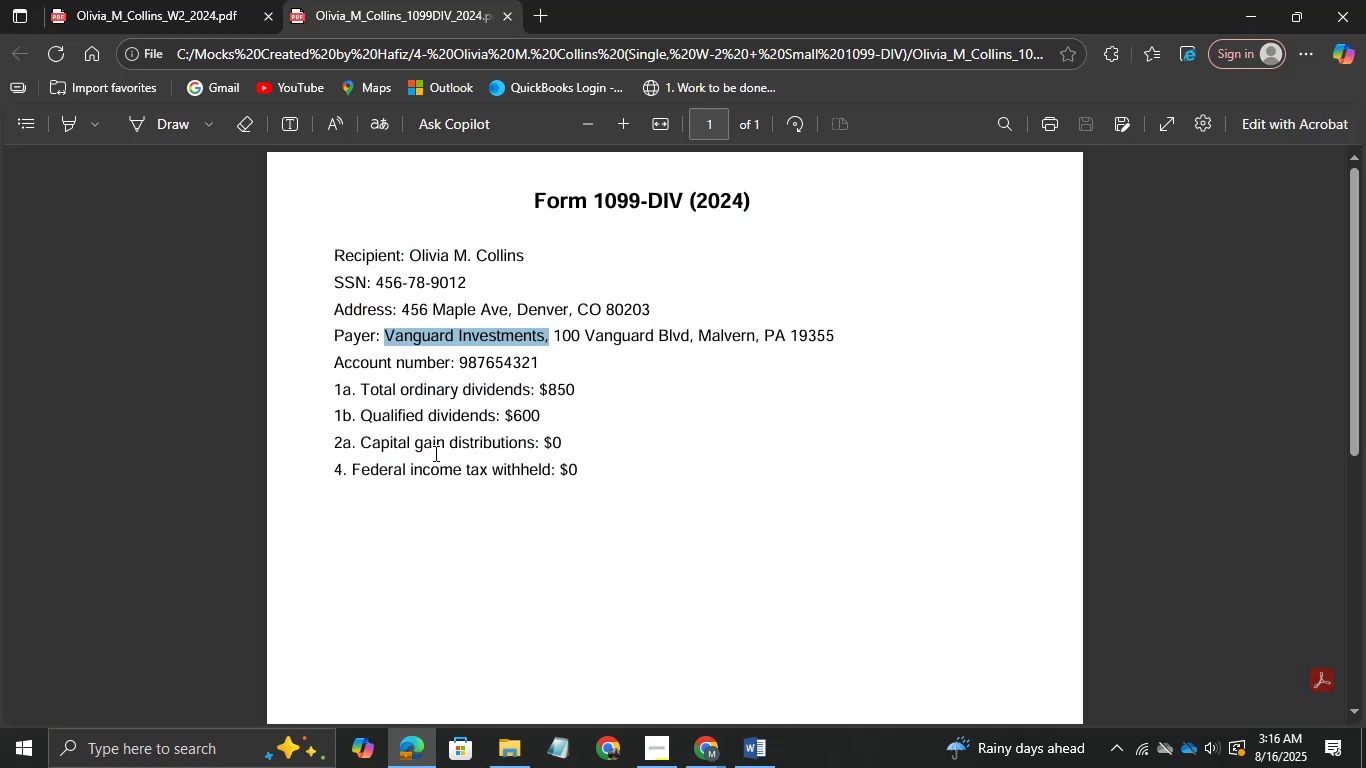 
key(Alt+AltLeft)
 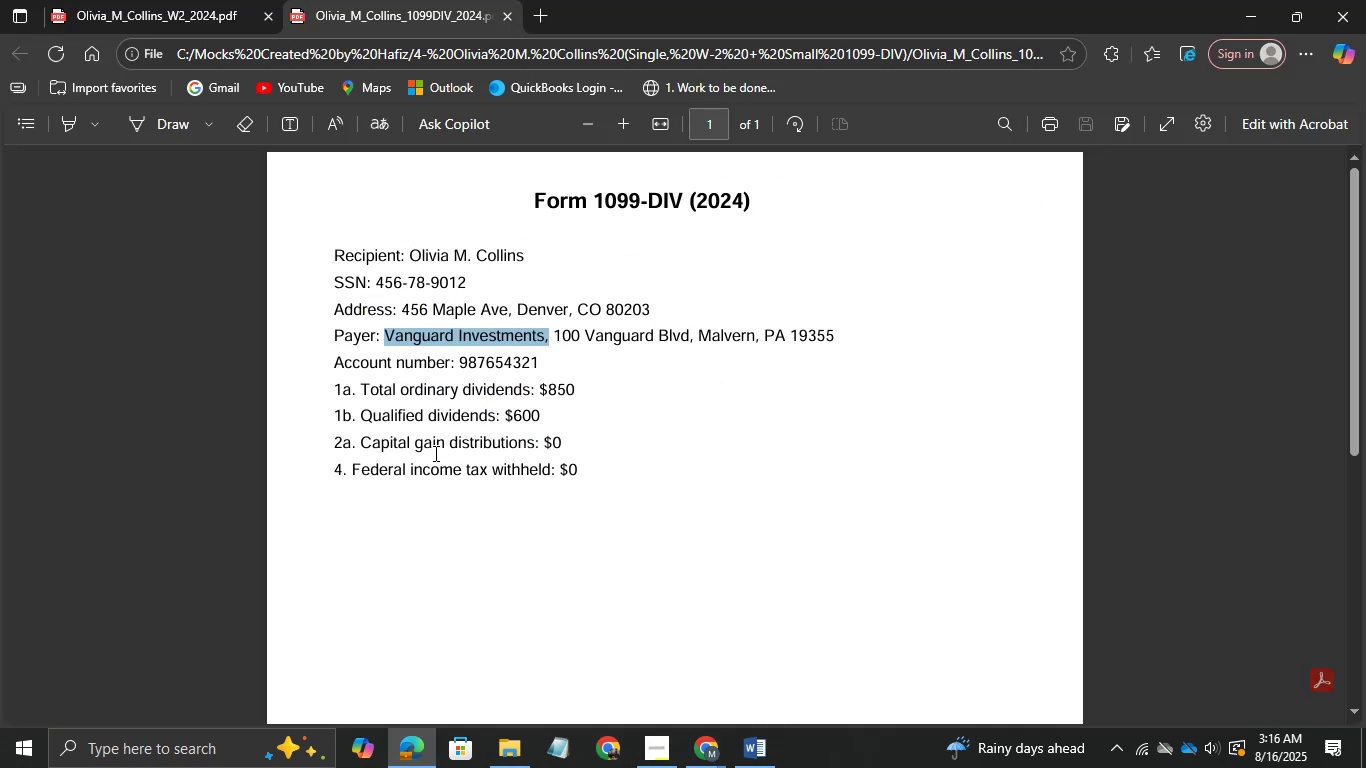 
key(Tab)
type(850)
key(Tab)
 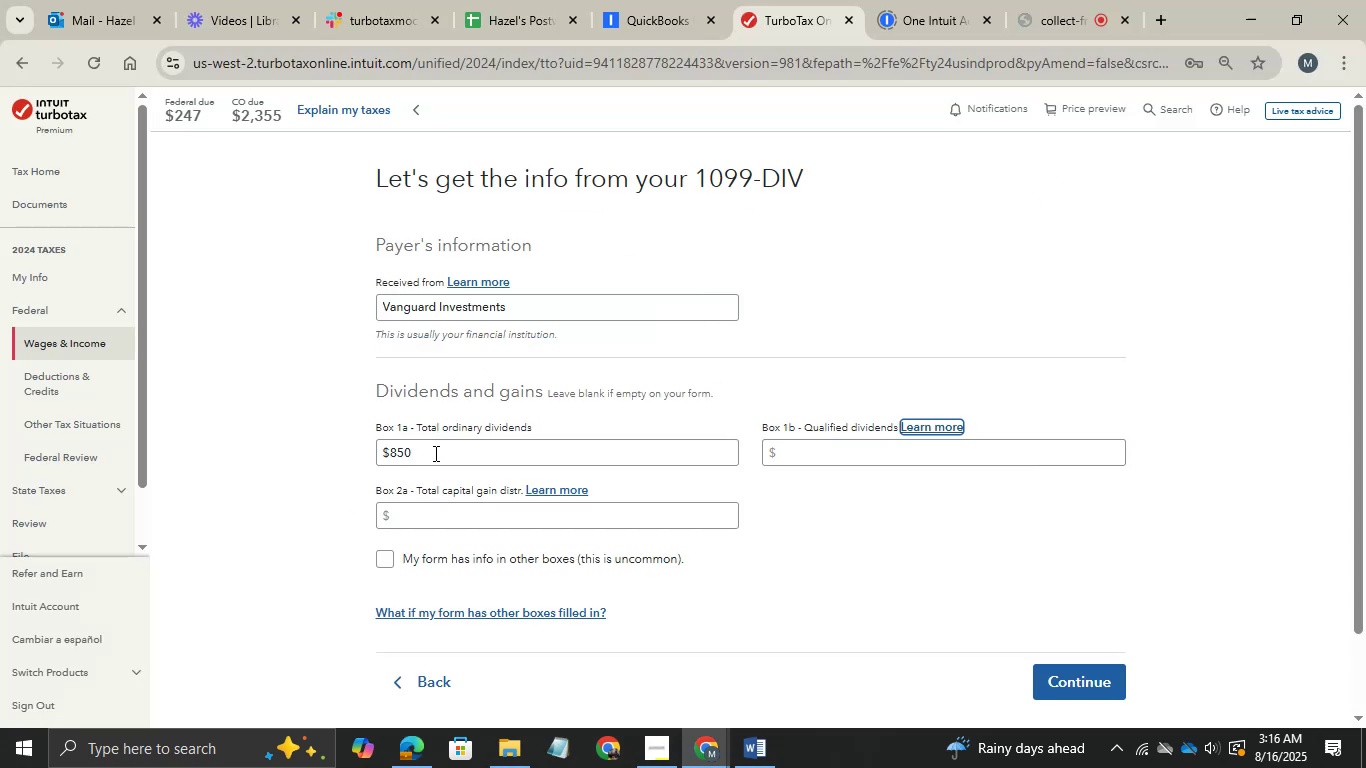 
hold_key(key=AltLeft, duration=0.55)
 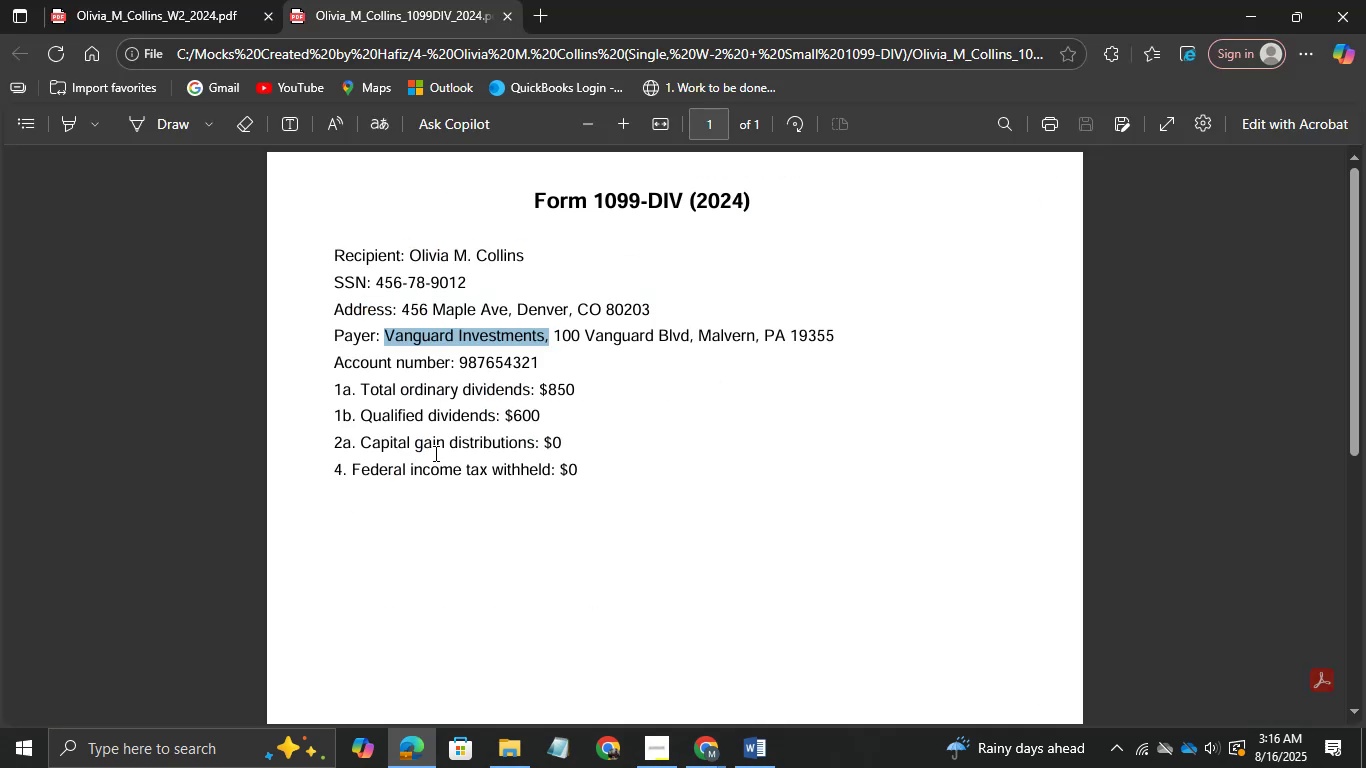 
hold_key(key=Tab, duration=0.5)
 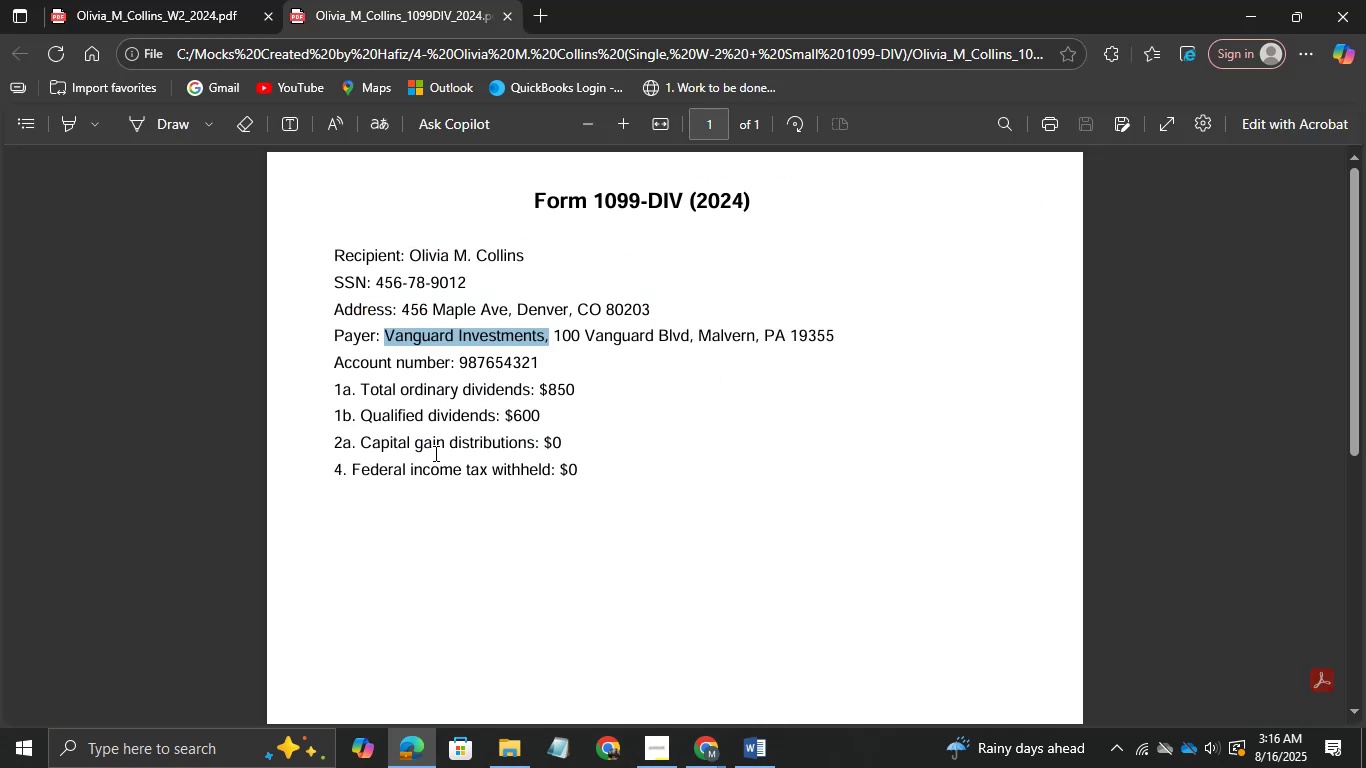 
key(Alt+AltLeft)
 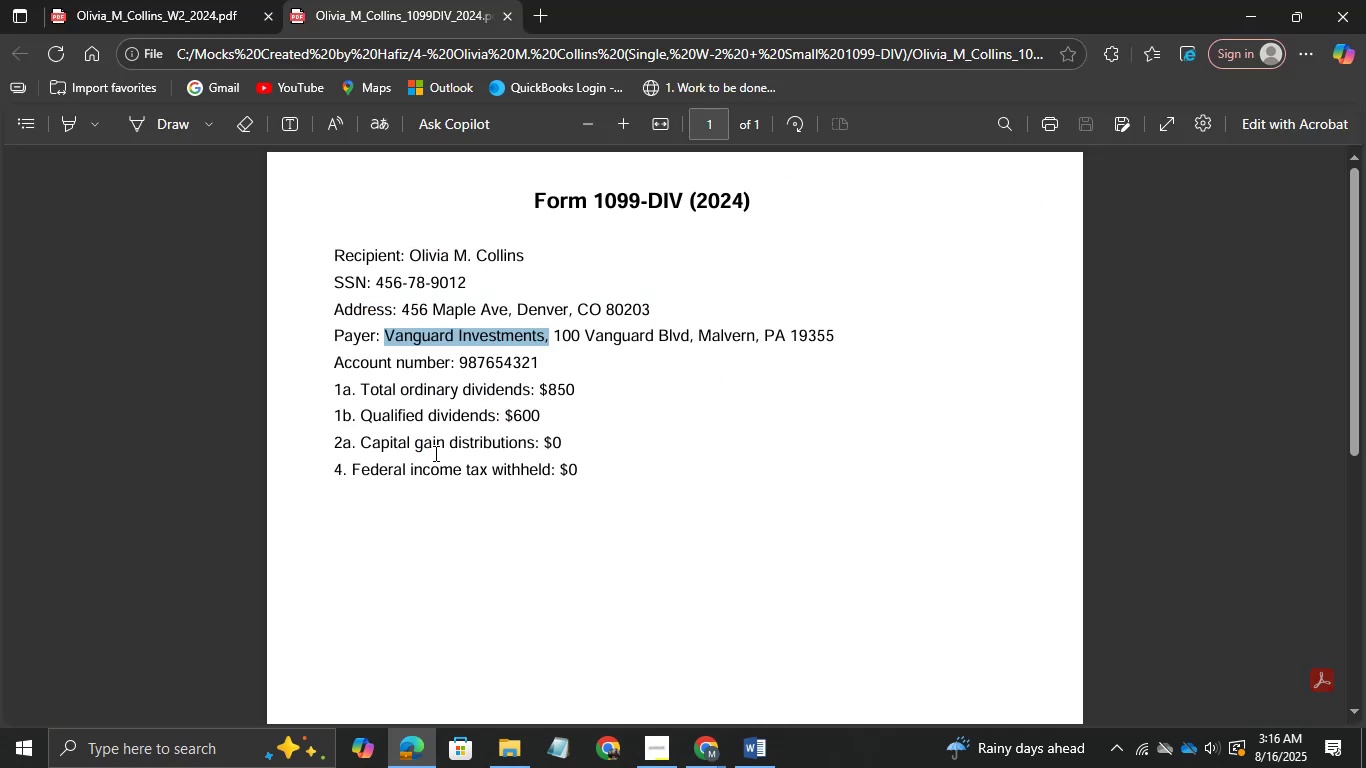 
key(Alt+Tab)
 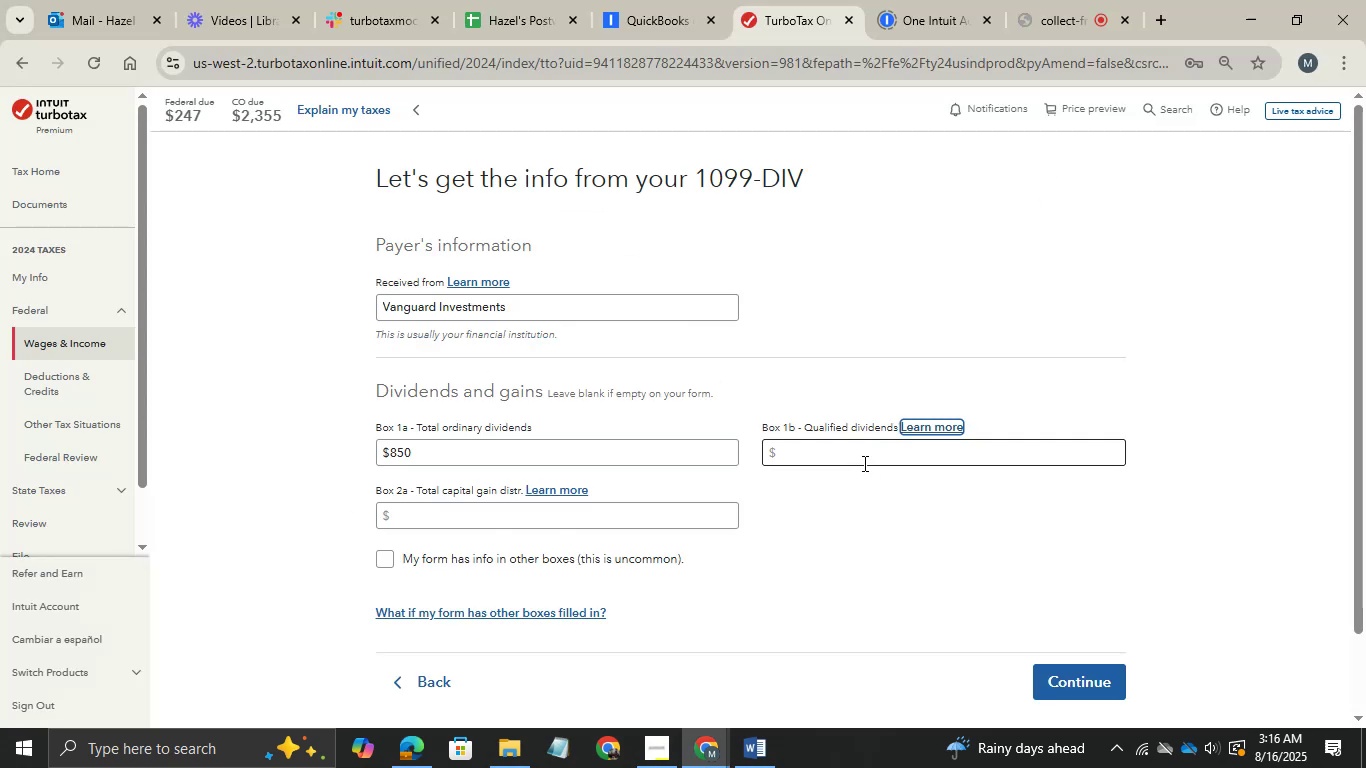 
left_click([863, 463])
 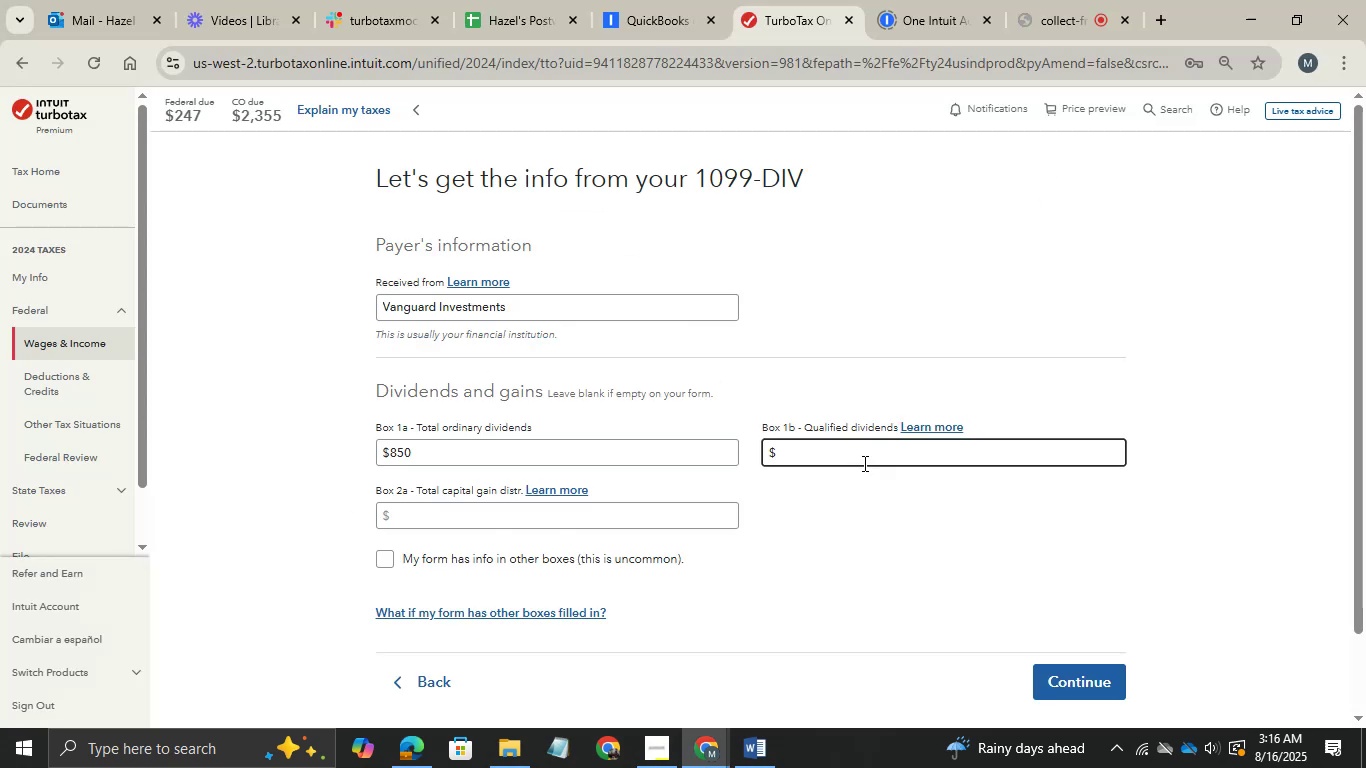 
type(600)
key(Tab)
 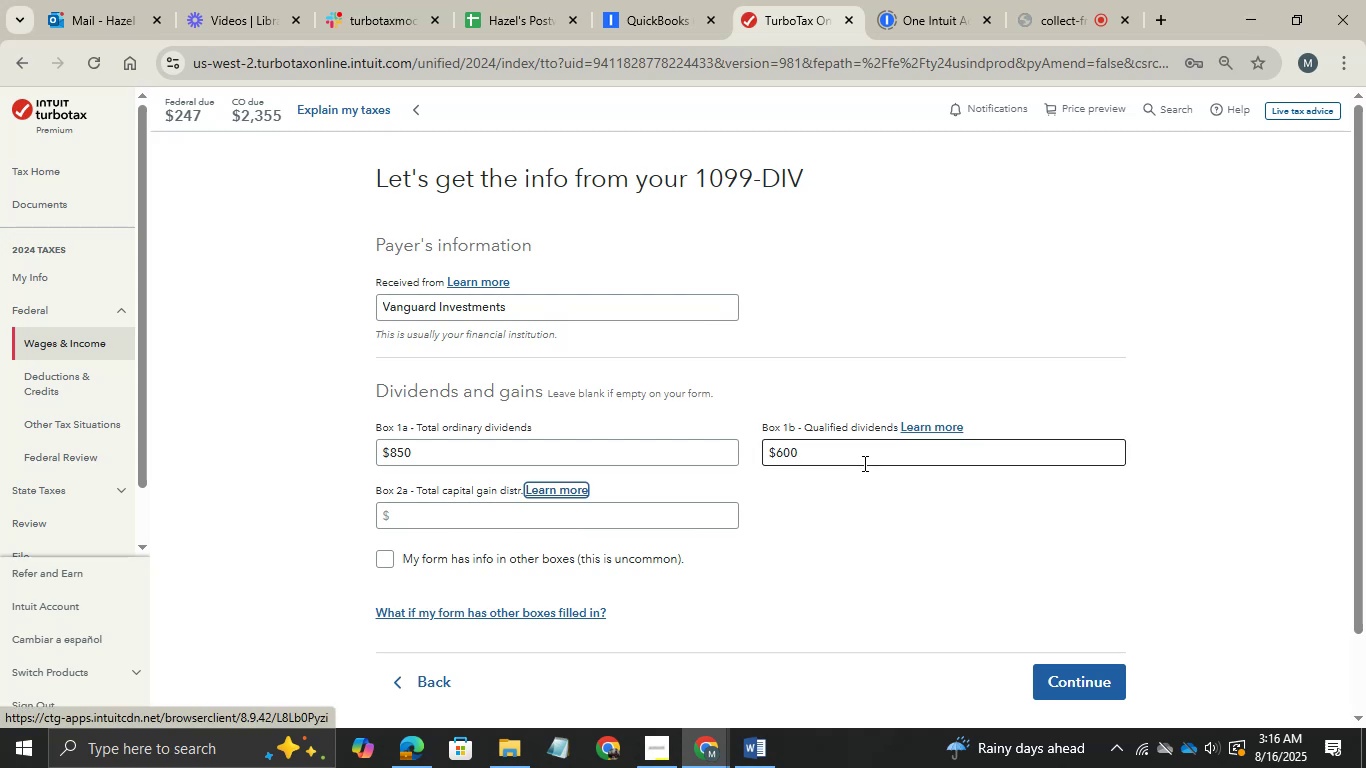 
hold_key(key=AltLeft, duration=0.58)
 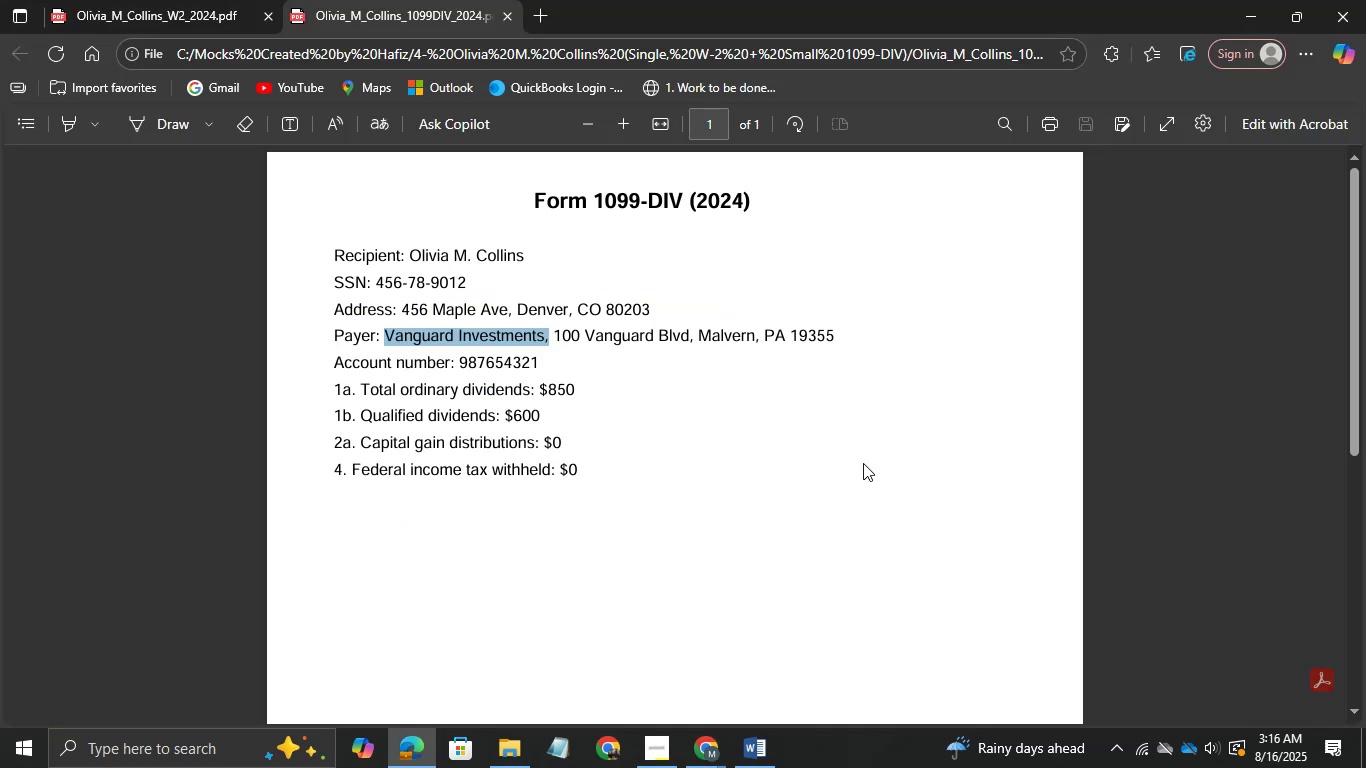 
hold_key(key=Tab, duration=0.46)
 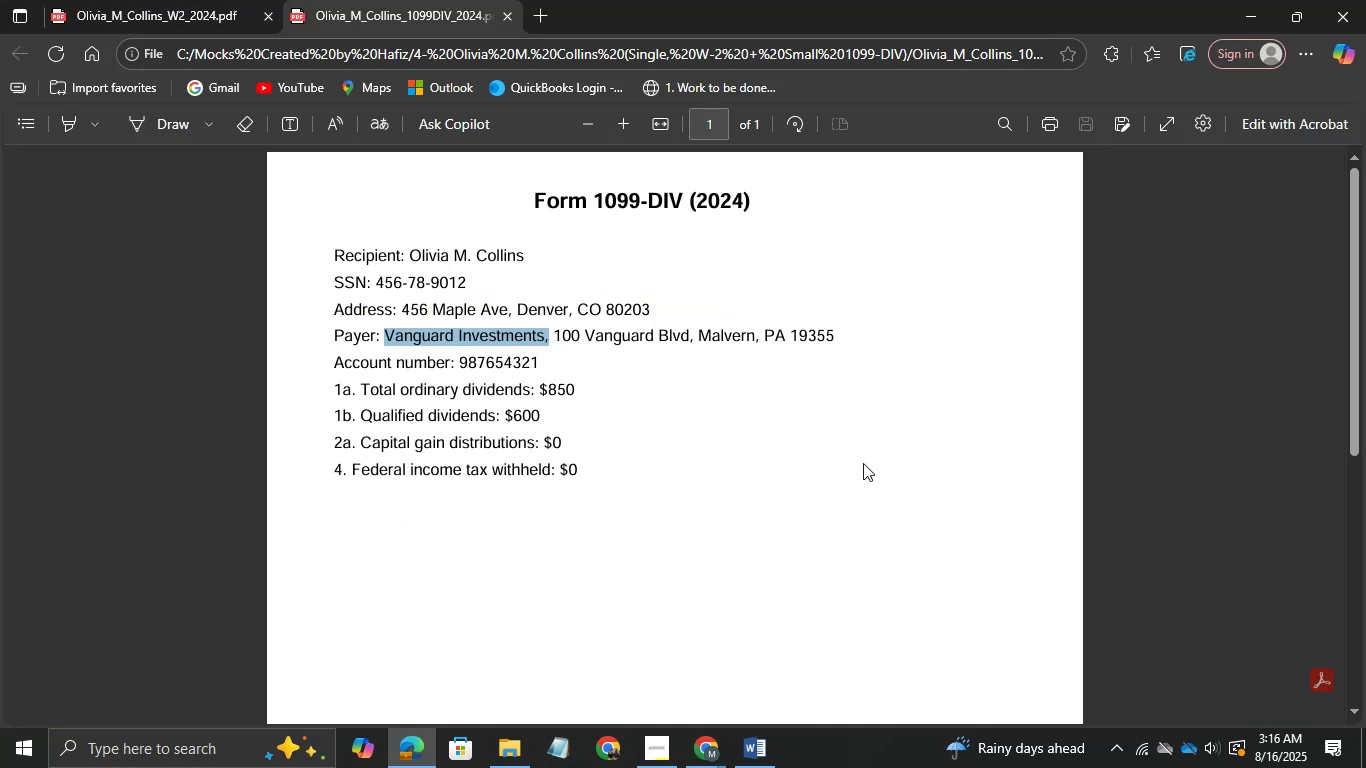 
key(Alt+Tab)
 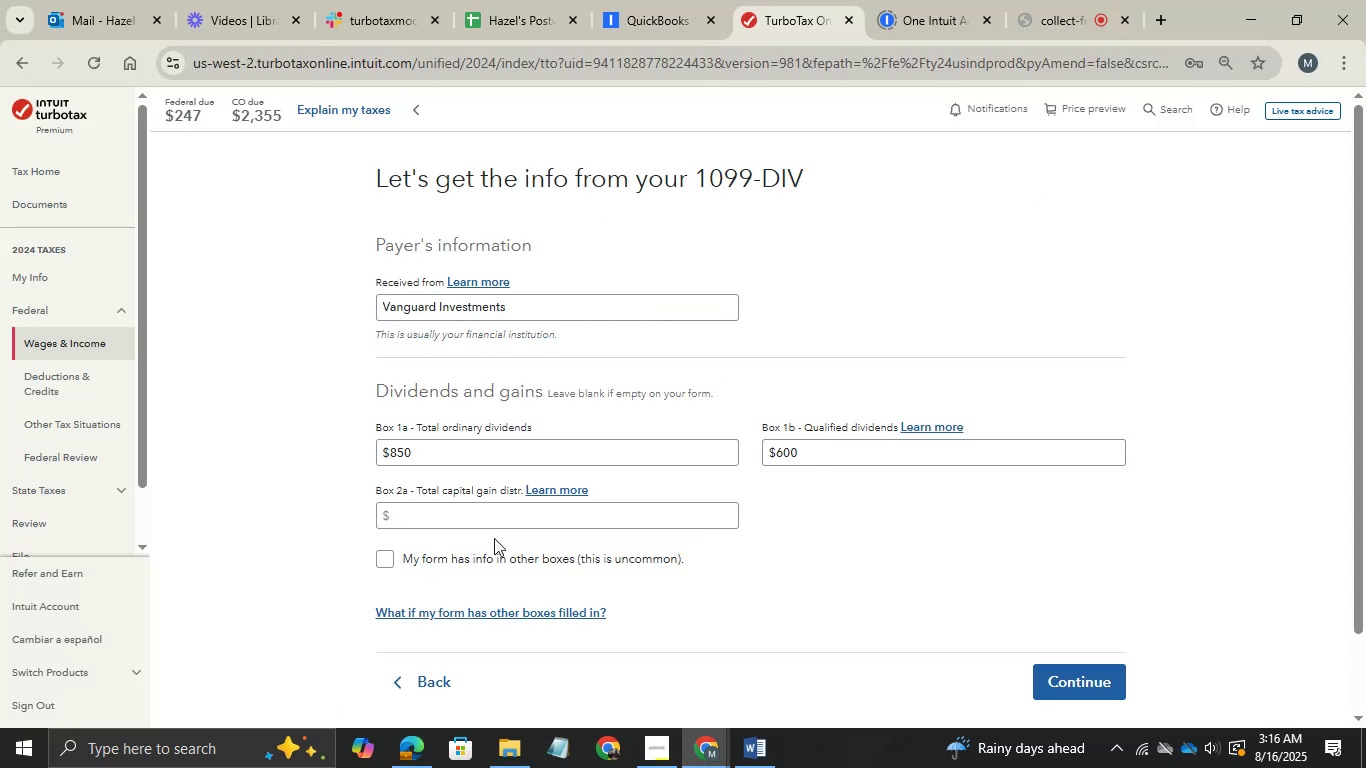 
left_click([484, 513])
 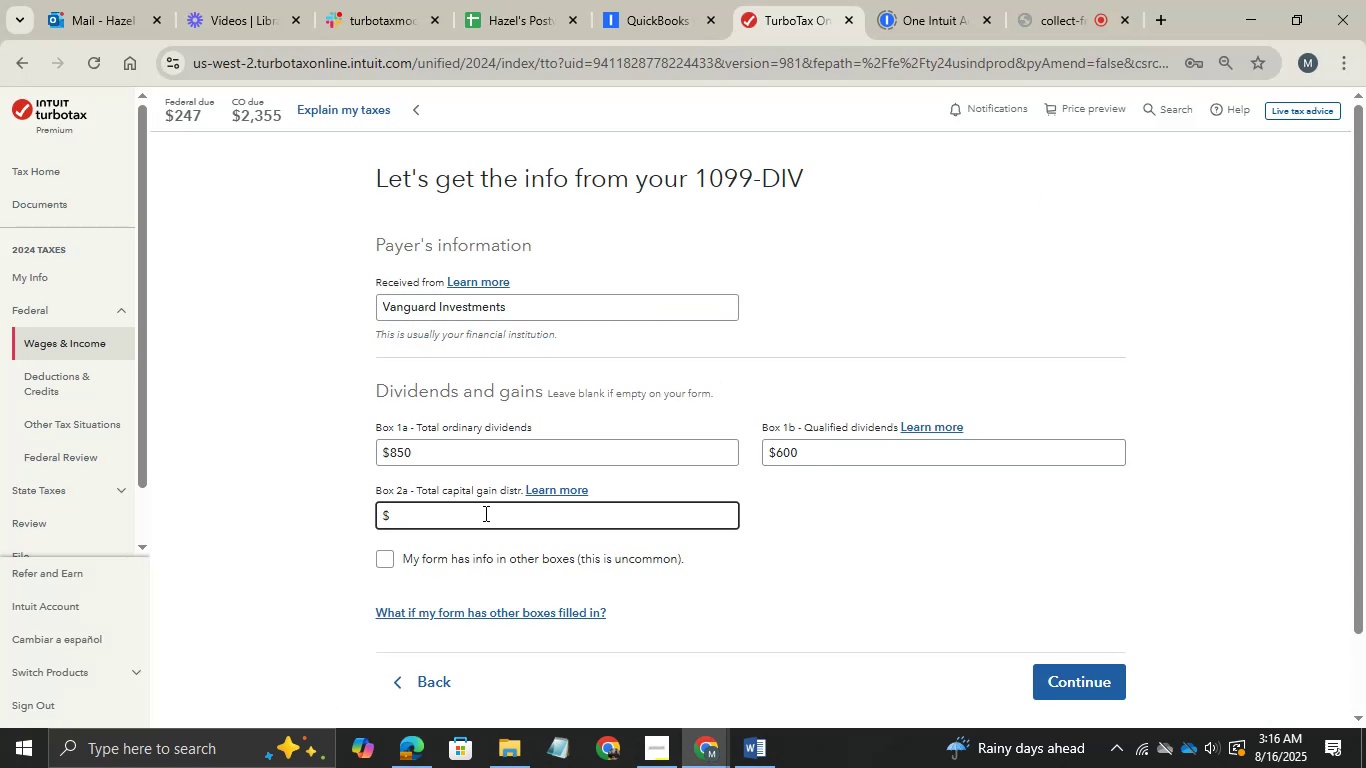 
key(0)
 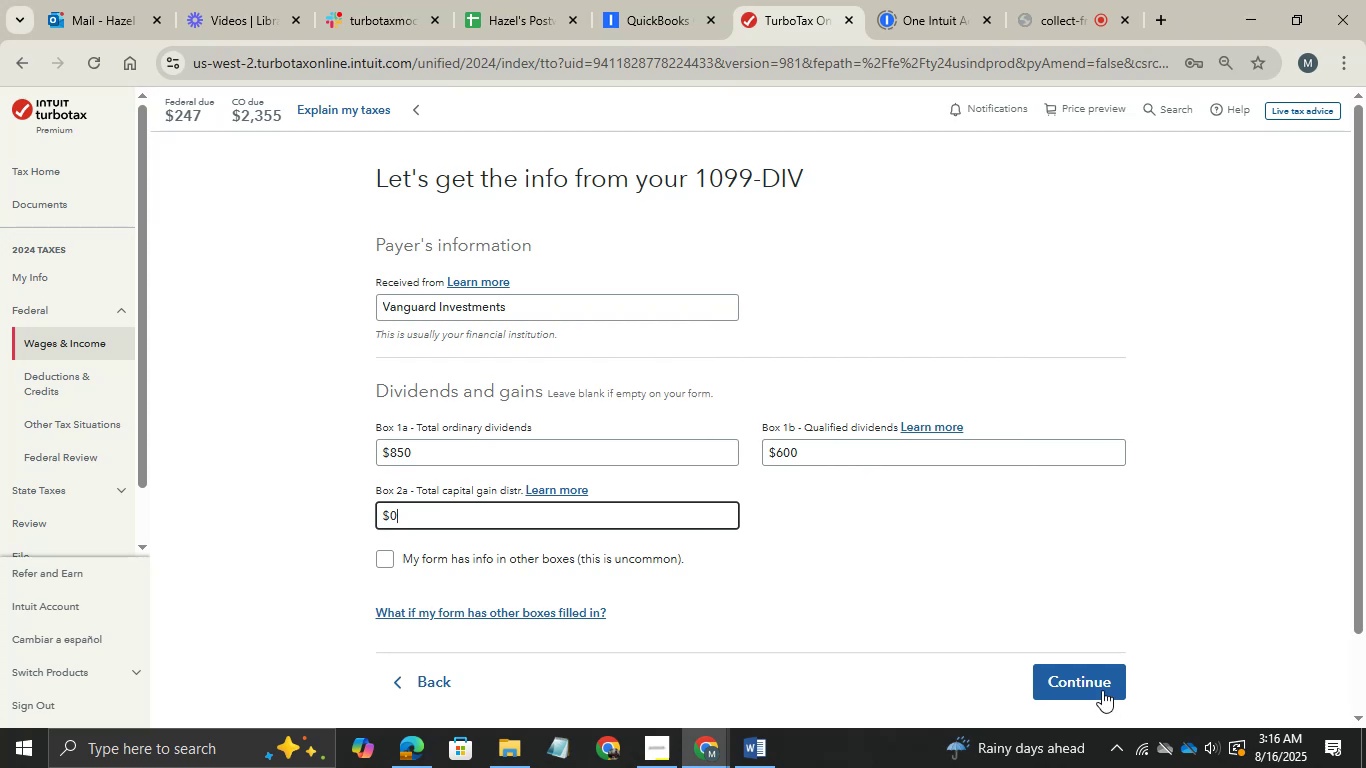 
left_click([1100, 687])
 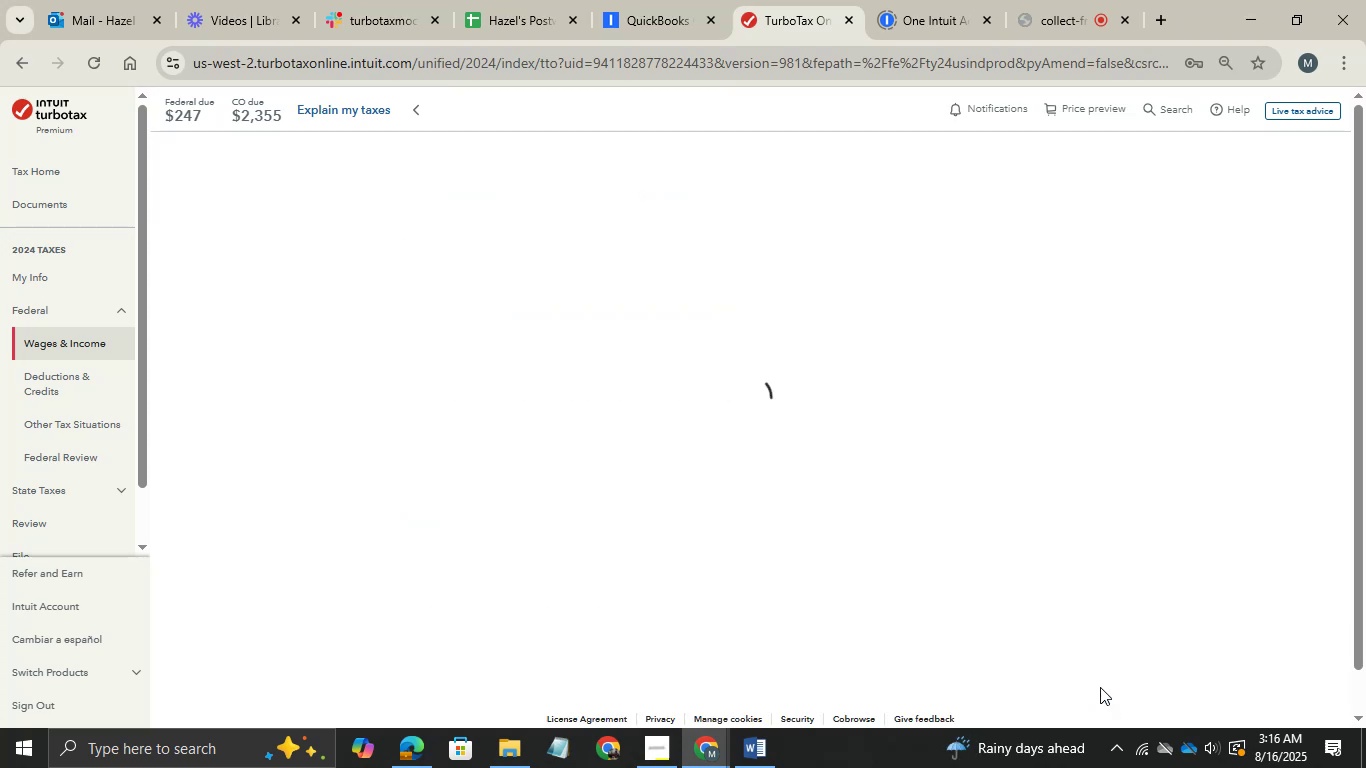 
key(Alt+AltLeft)
 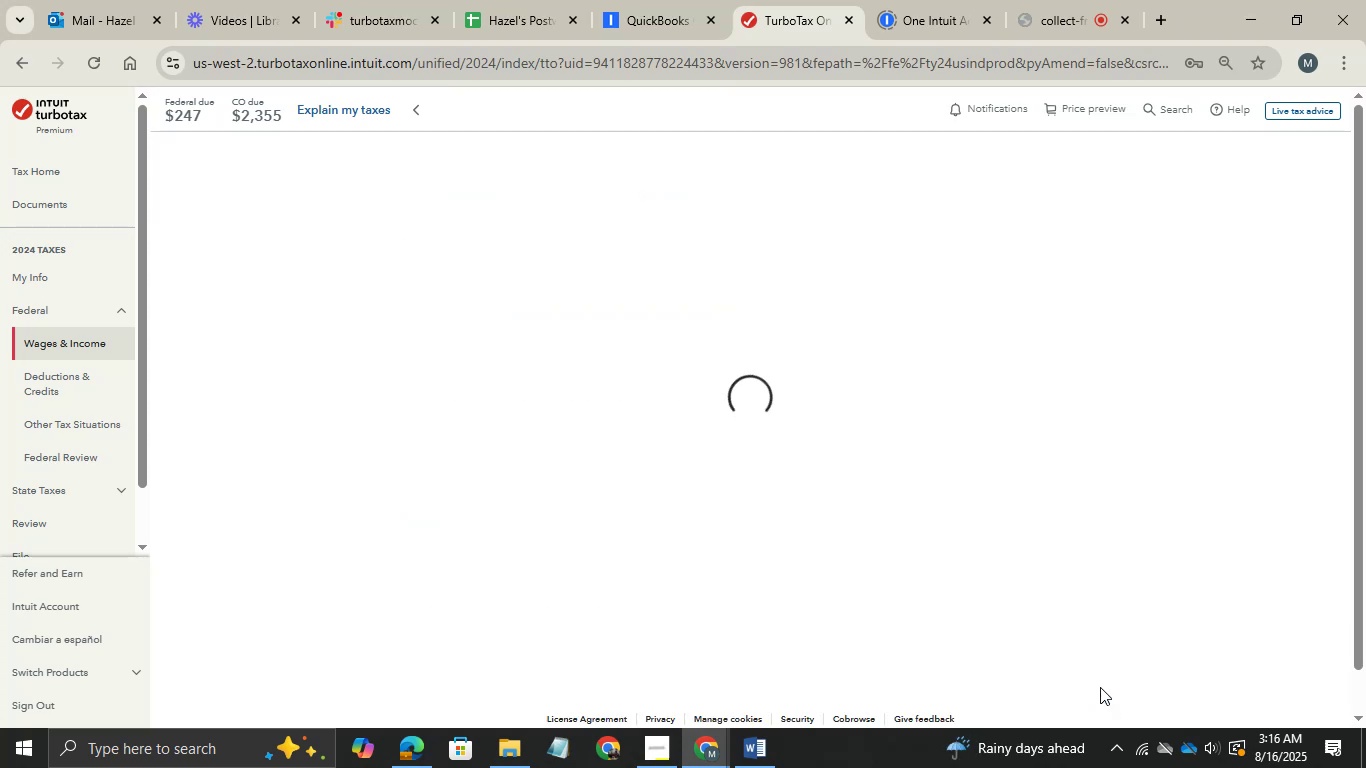 
key(Alt+Tab)
 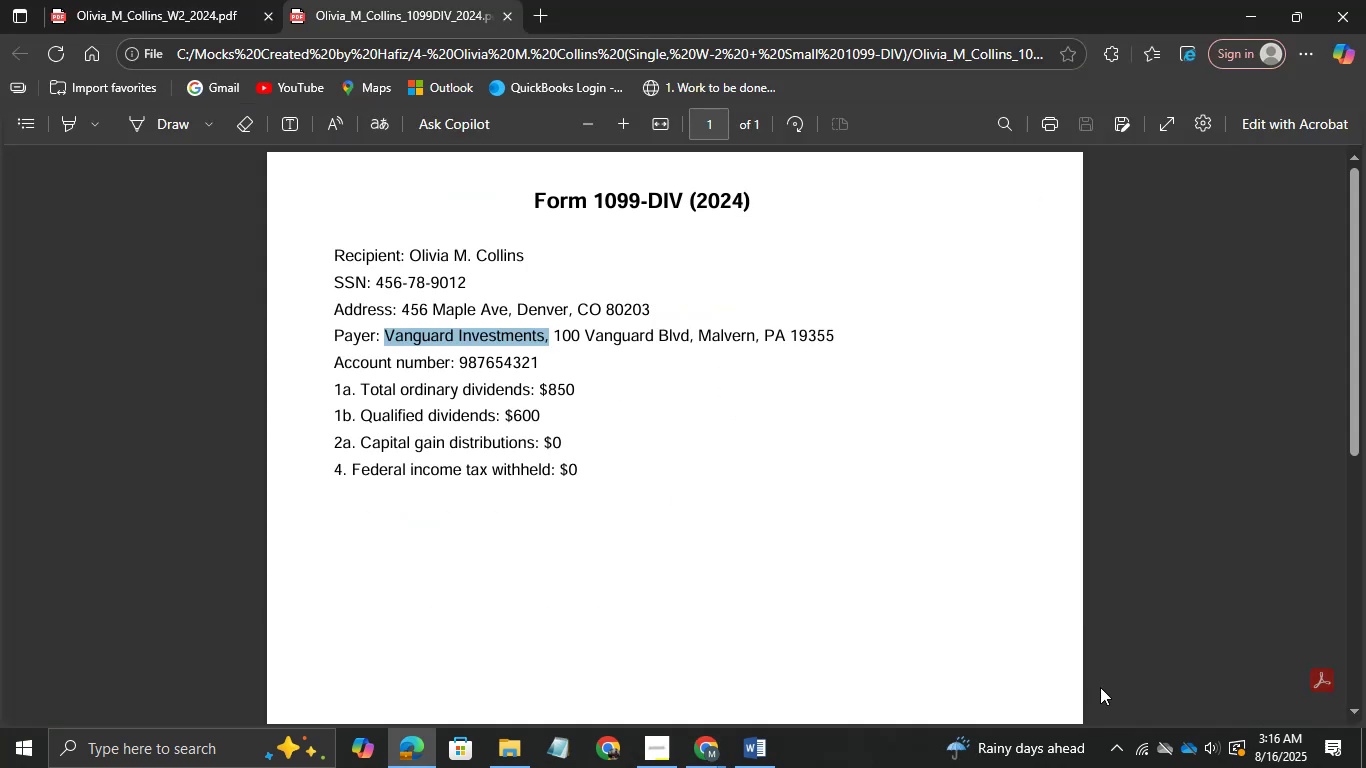 
key(Alt+Tab)
 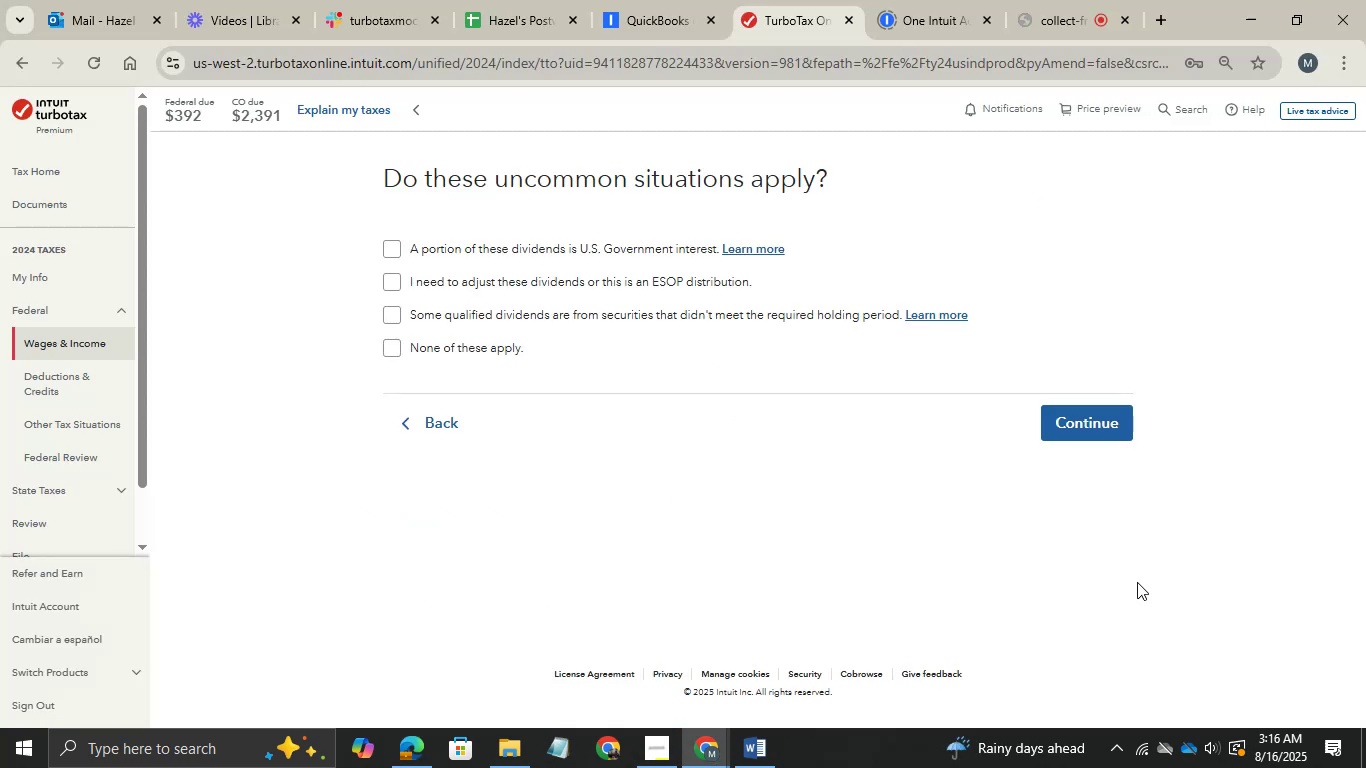 
left_click([1079, 420])
 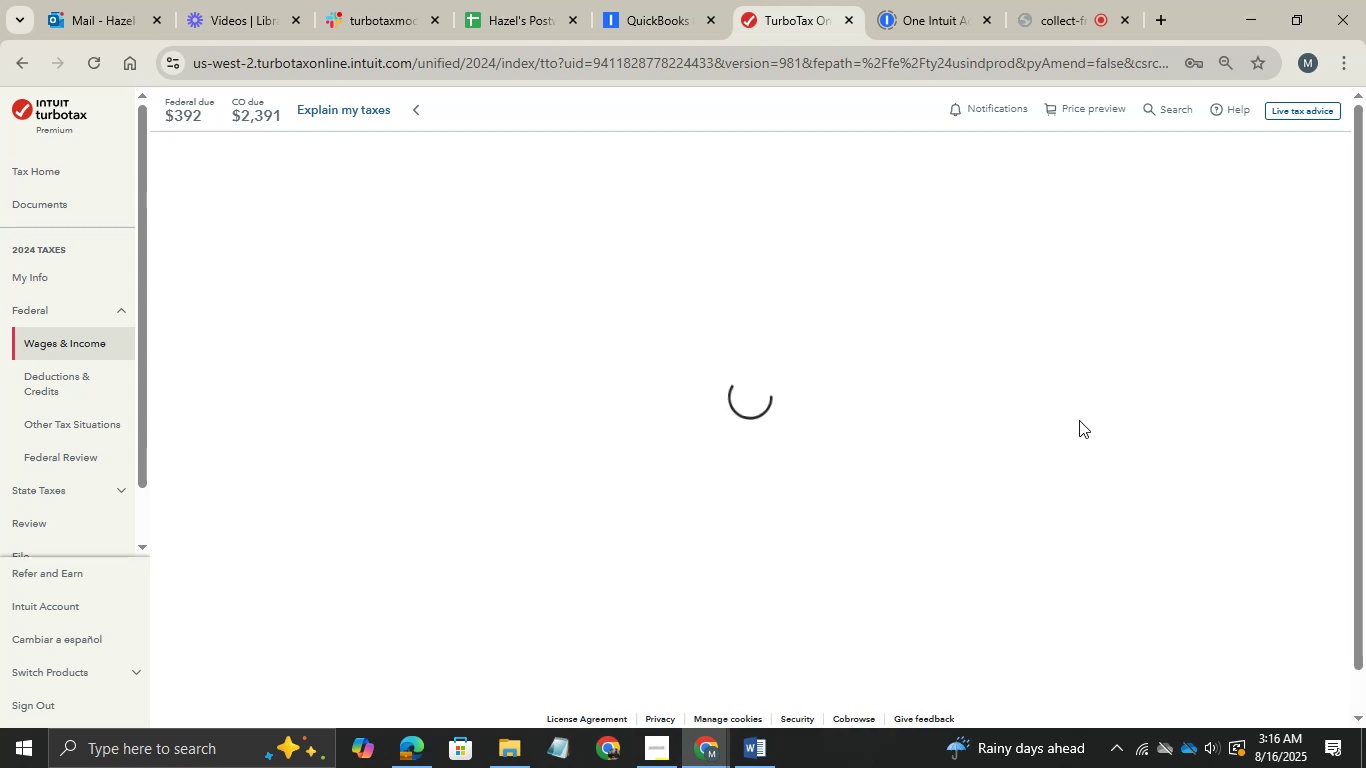 
wait(8.58)
 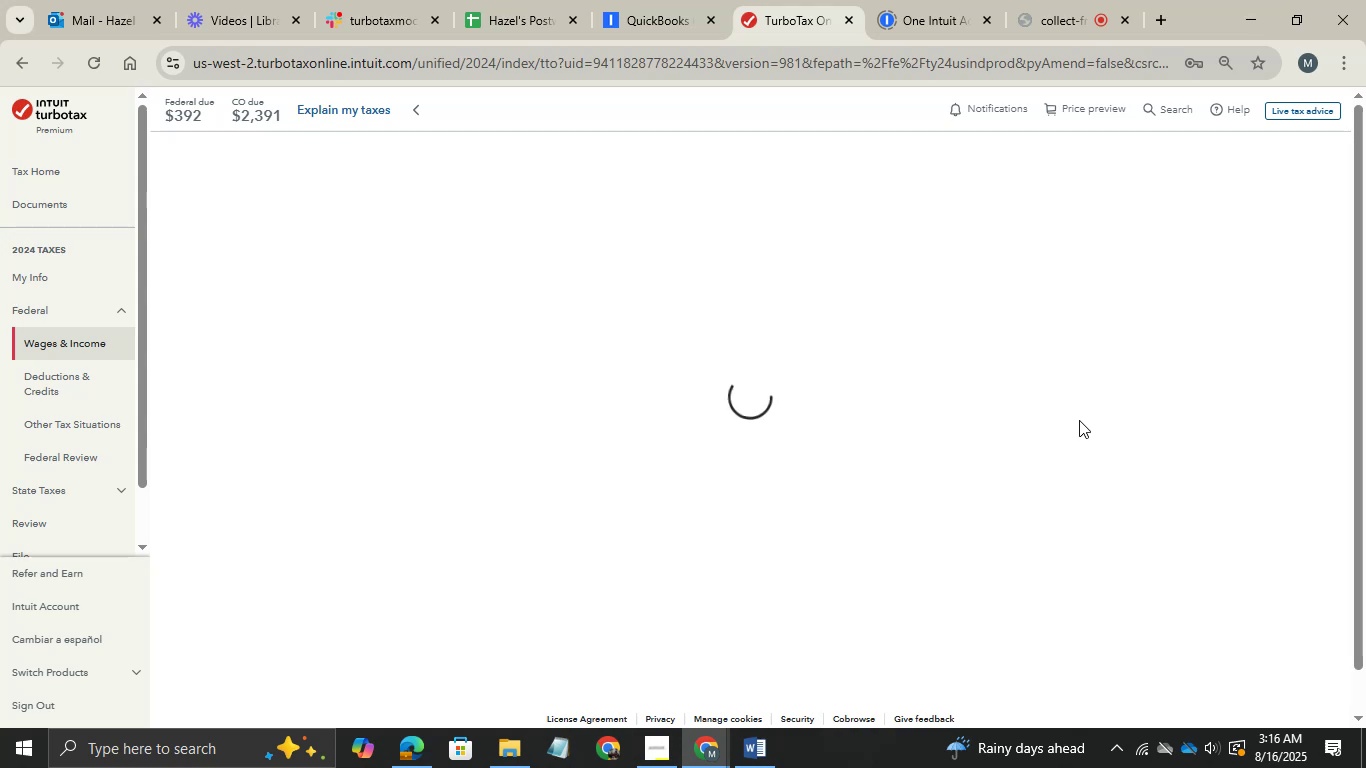 
left_click([1066, 705])
 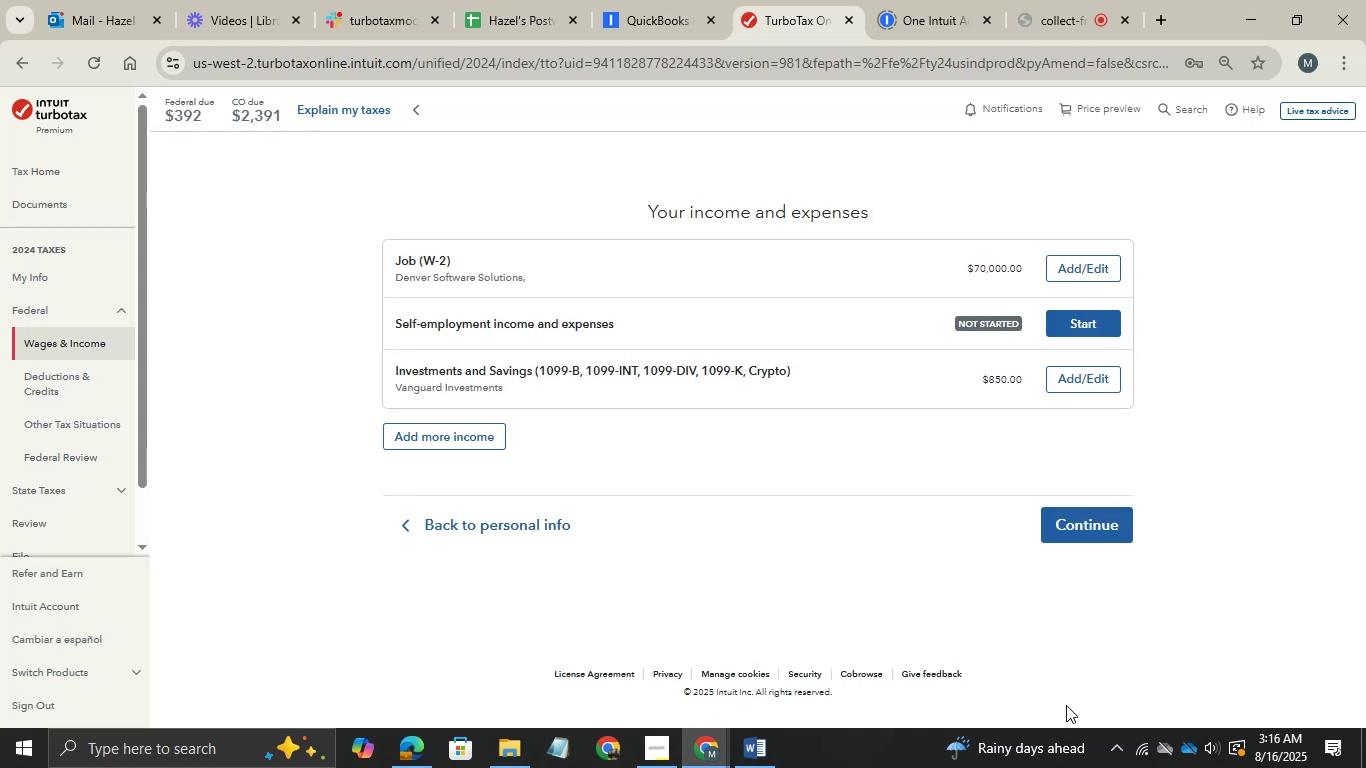 
wait(7.83)
 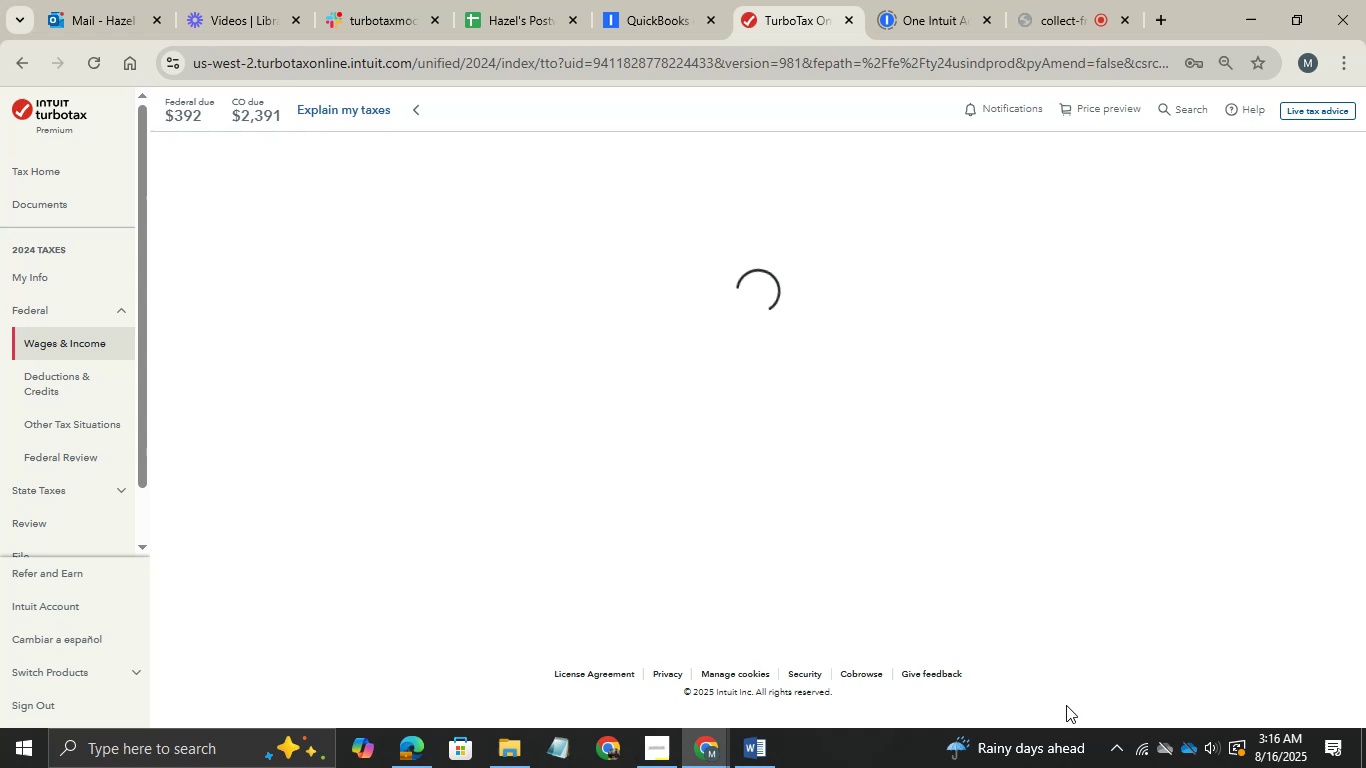 
left_click([750, 742])
 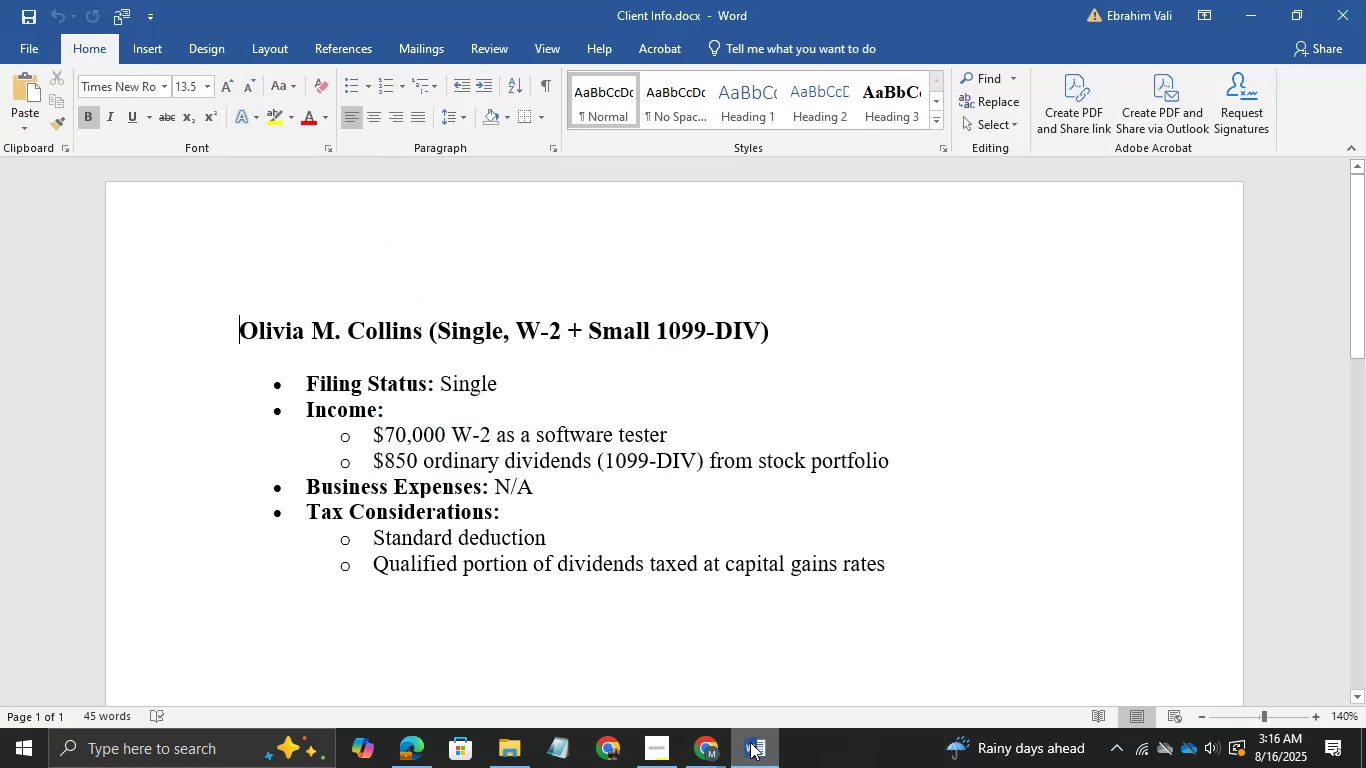 
left_click([750, 742])
 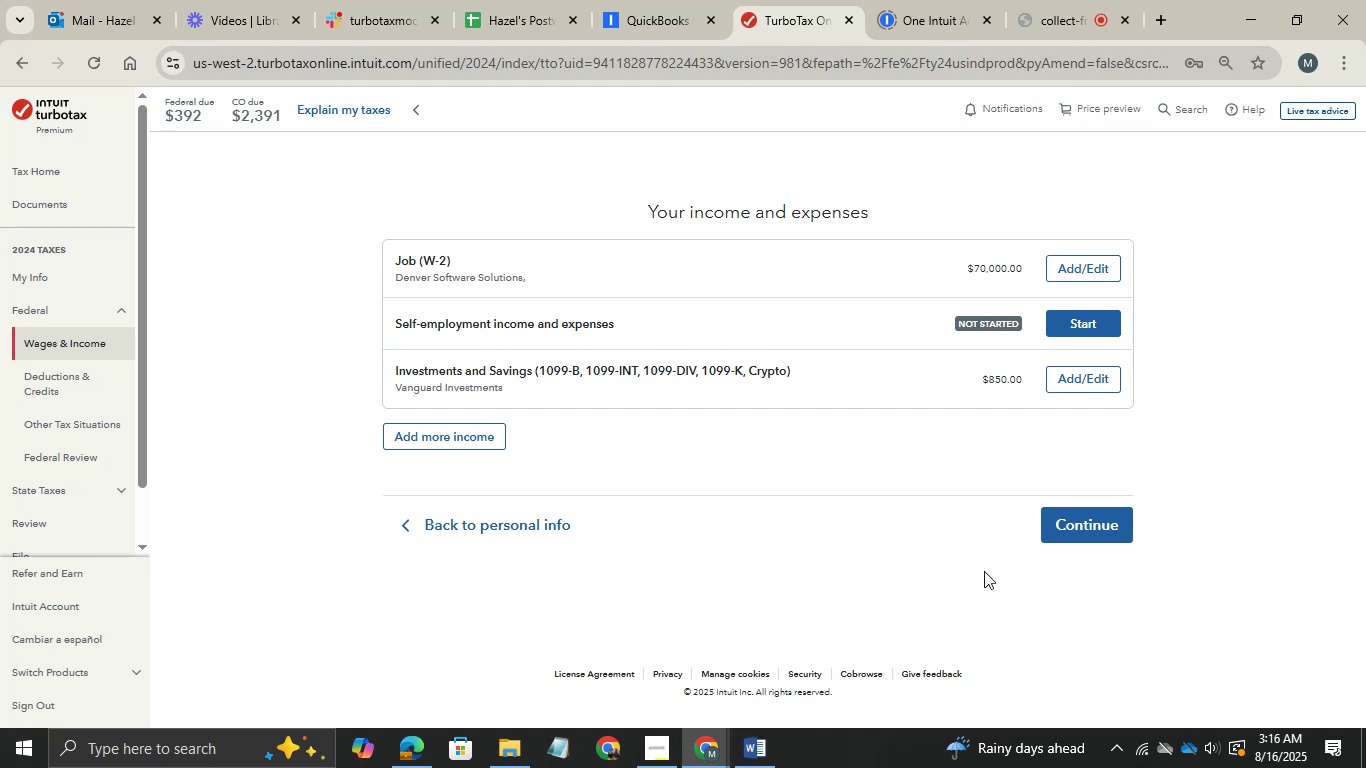 
left_click([1057, 537])
 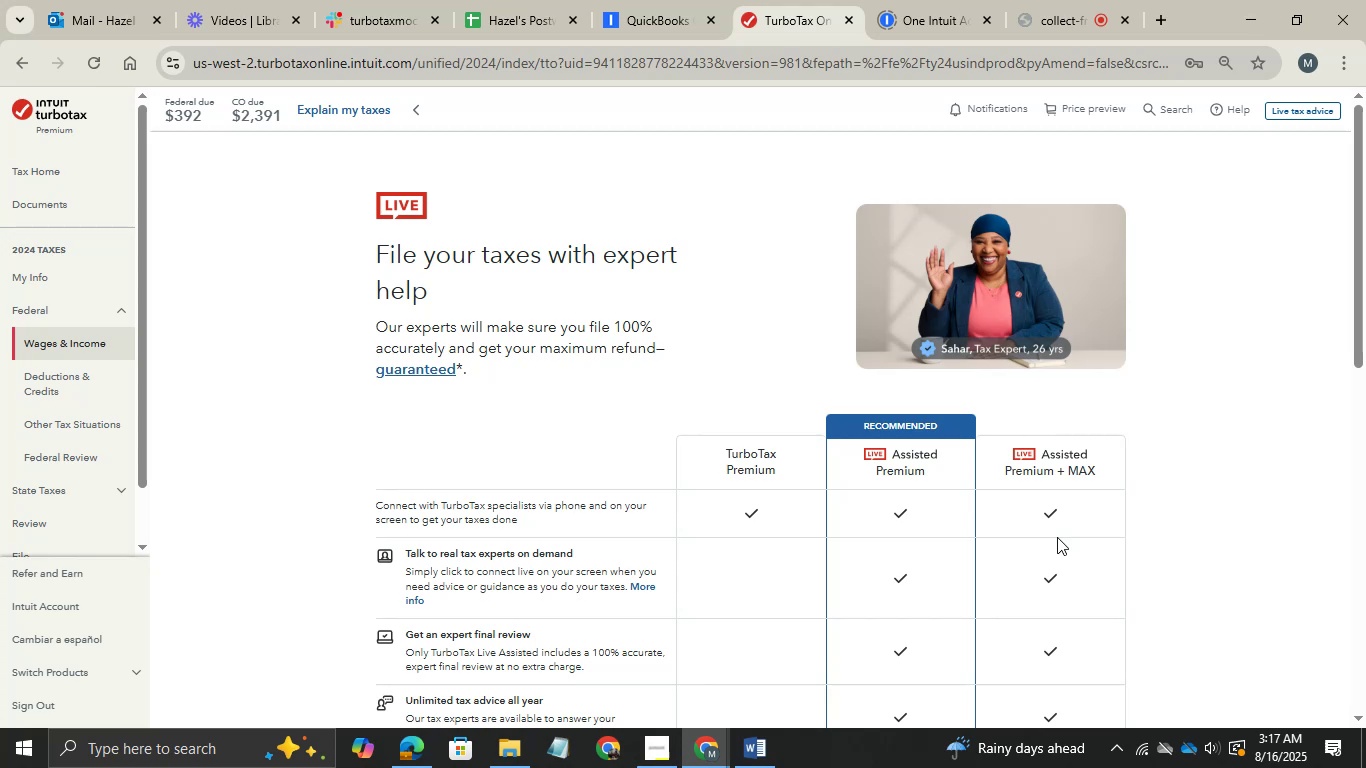 
wait(25.48)
 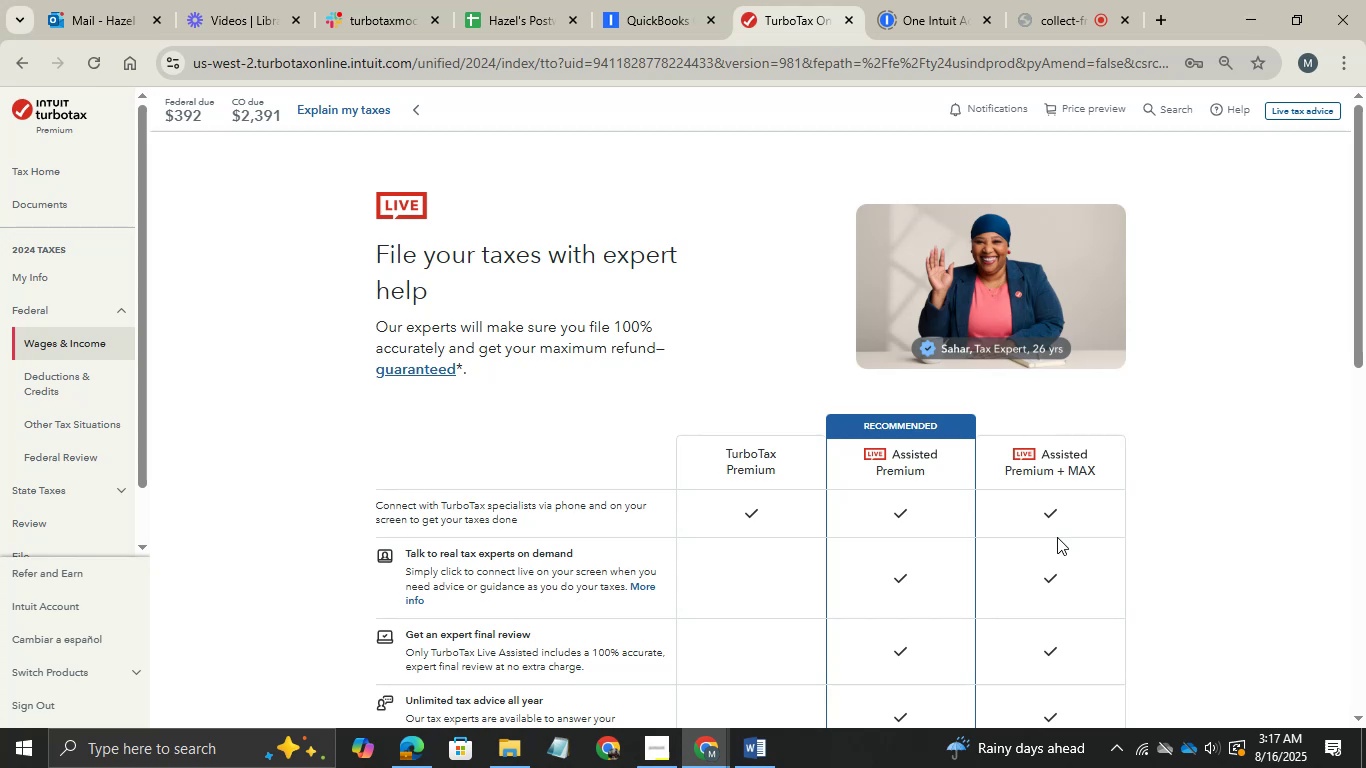 
scroll: coordinate [974, 565], scroll_direction: down, amount: 18.0
 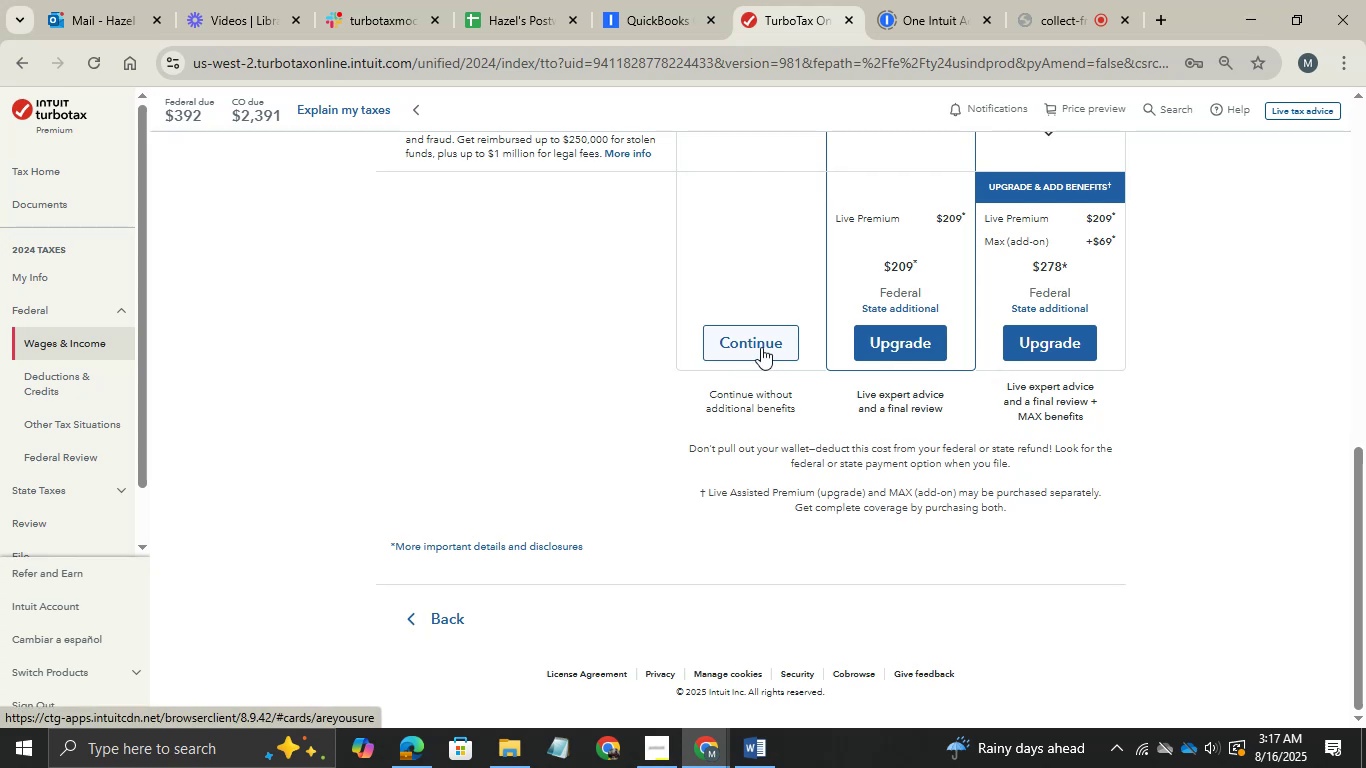 
left_click([759, 346])
 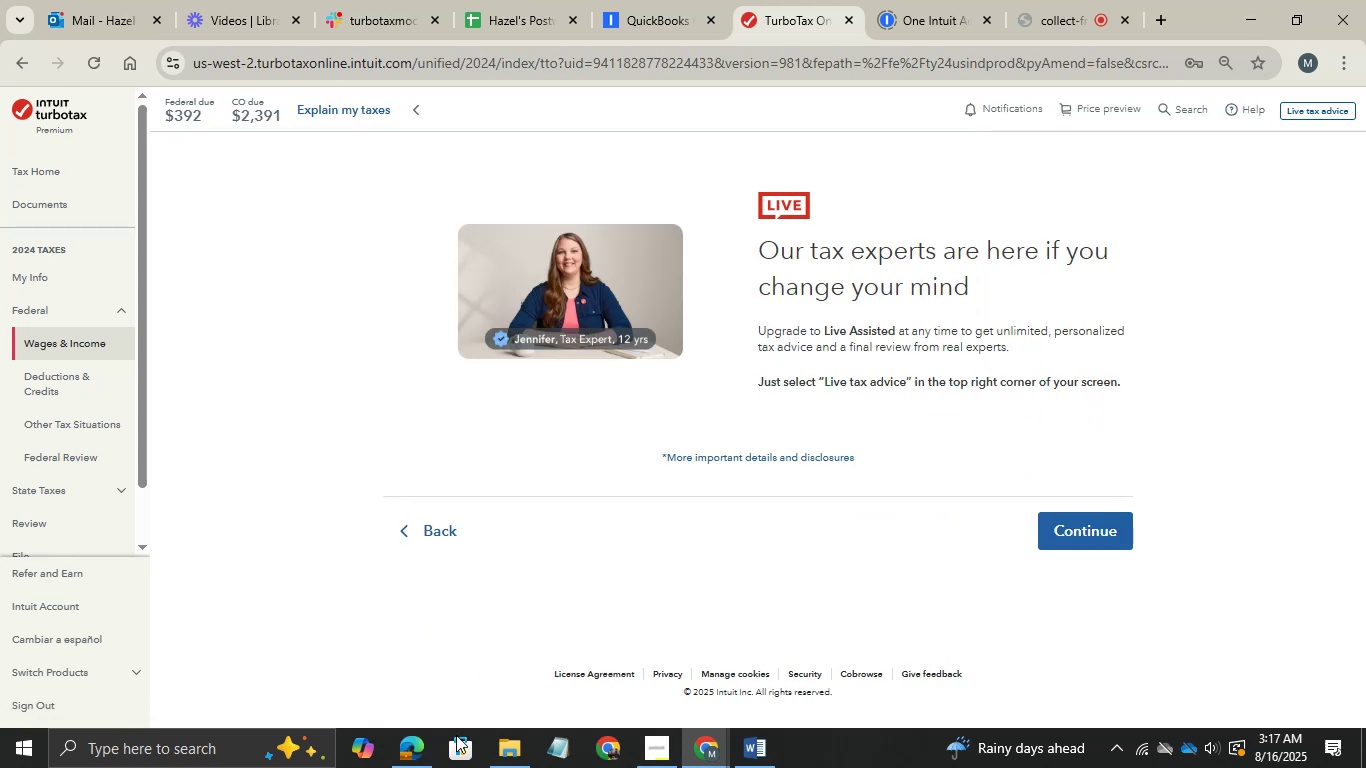 
left_click([503, 749])
 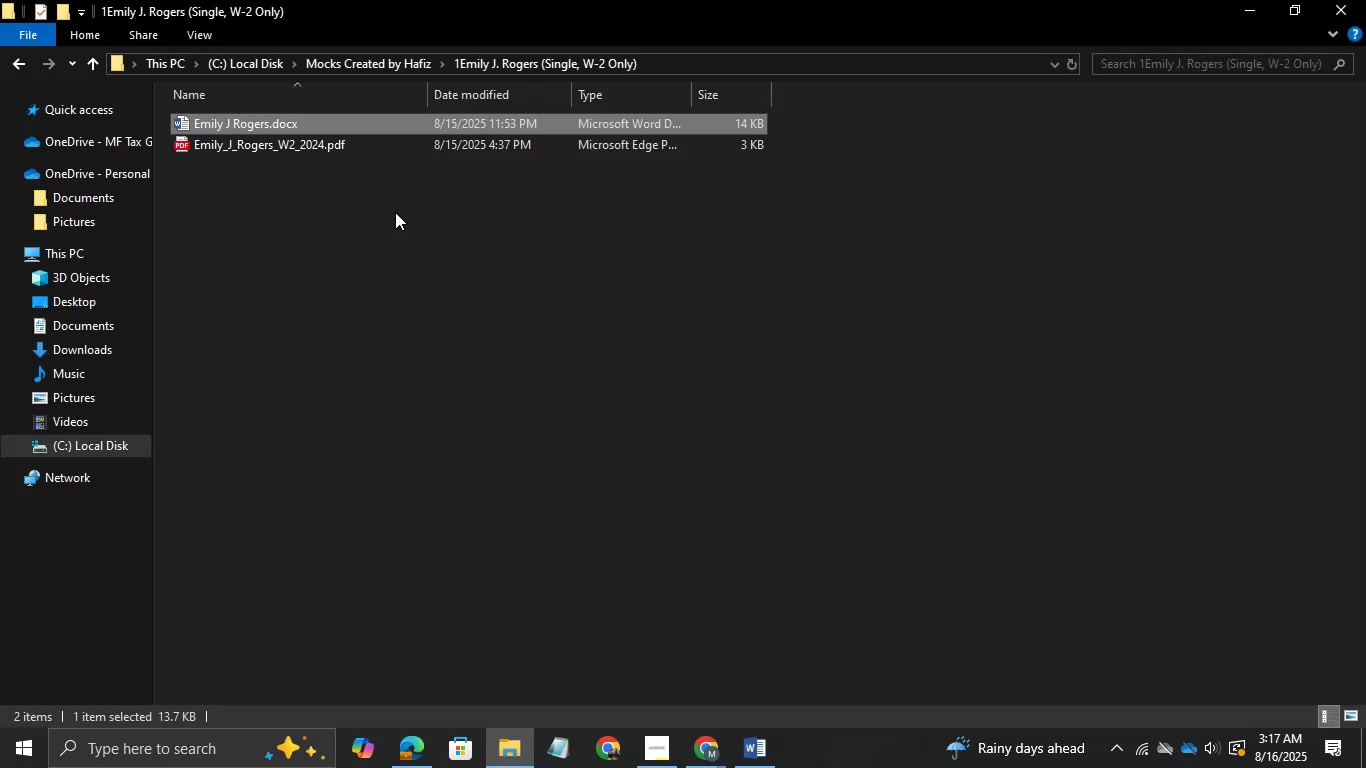 
left_click([363, 52])
 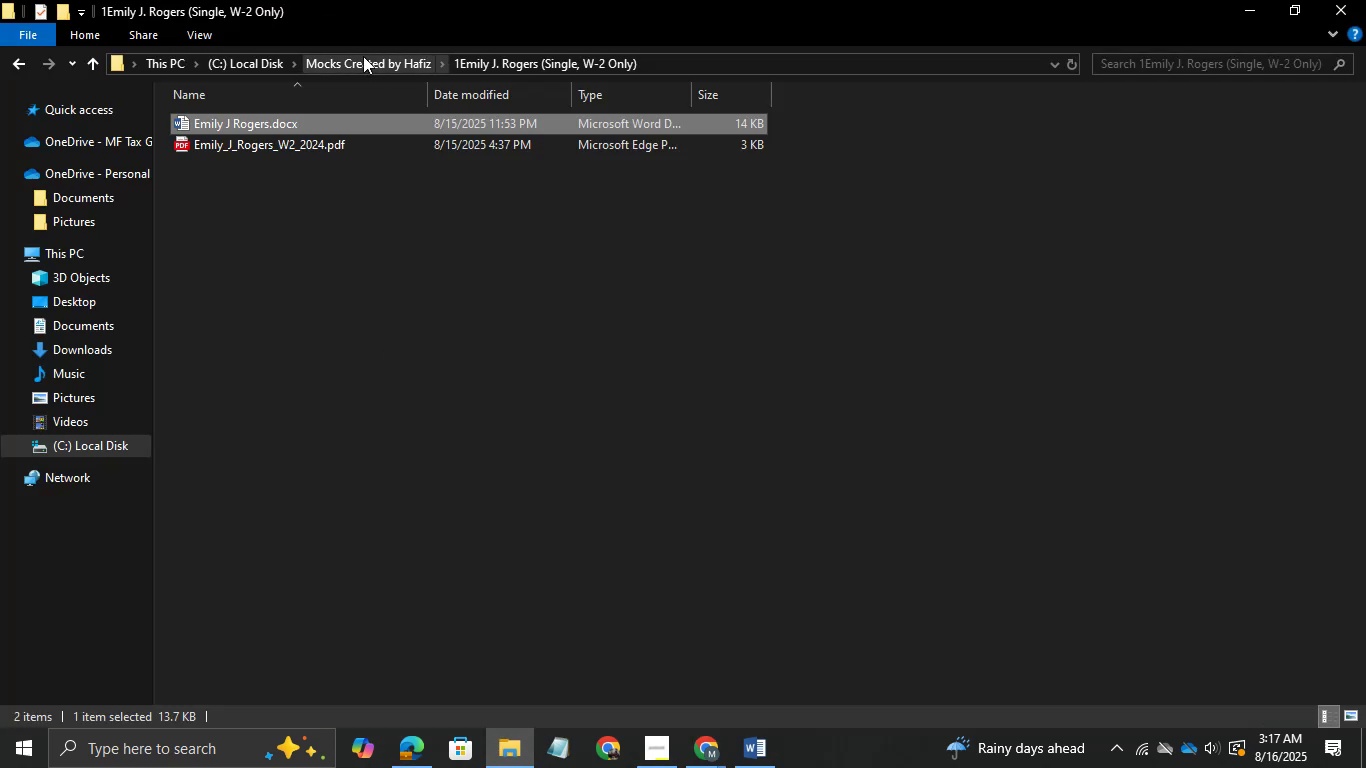 
left_click([363, 56])
 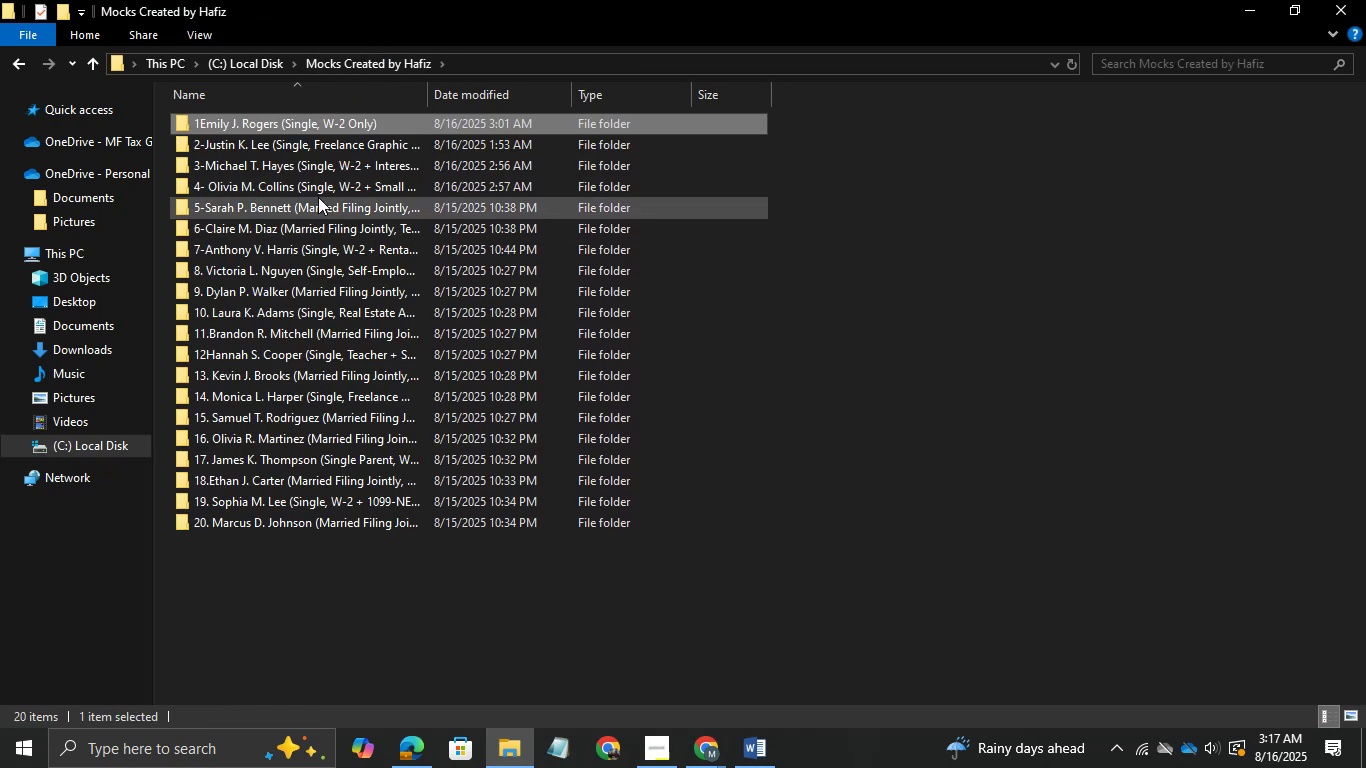 
left_click([317, 191])
 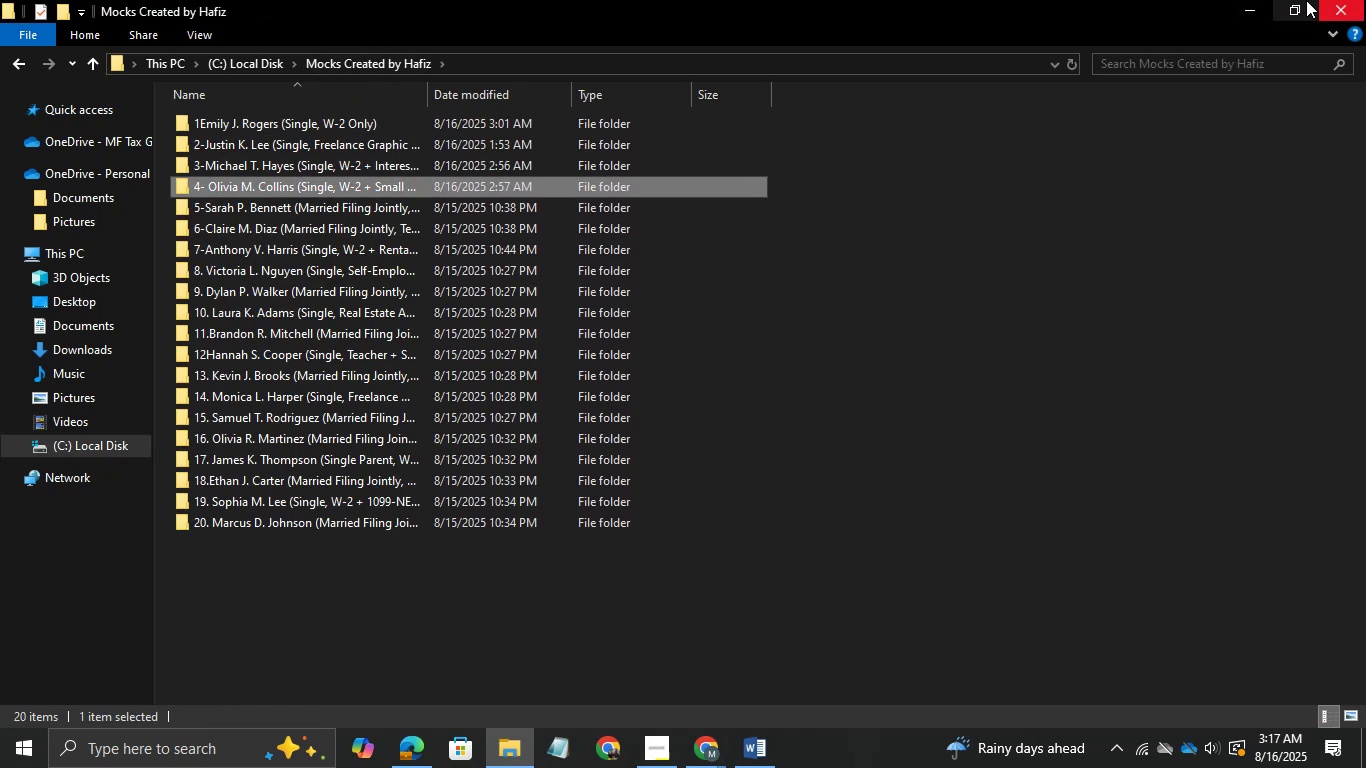 
left_click([1258, 0])
 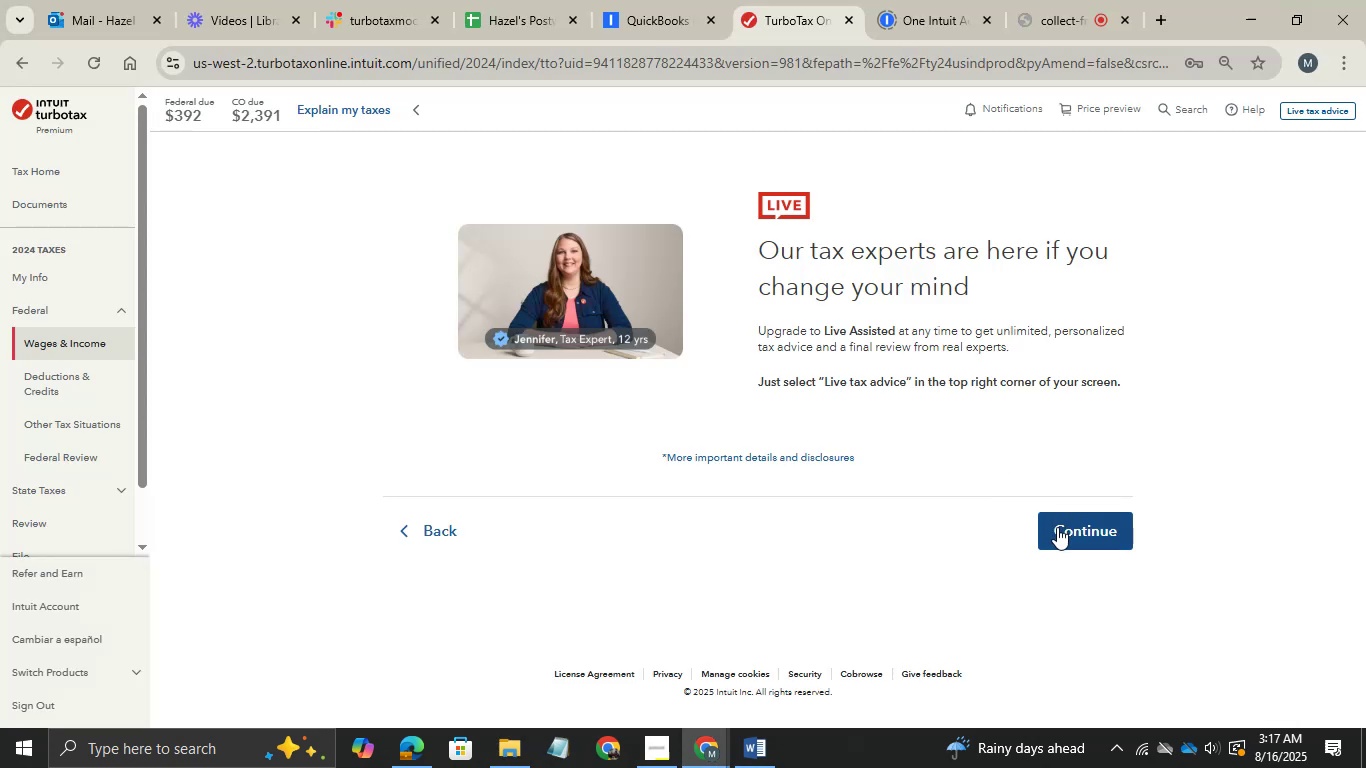 
left_click([1057, 528])
 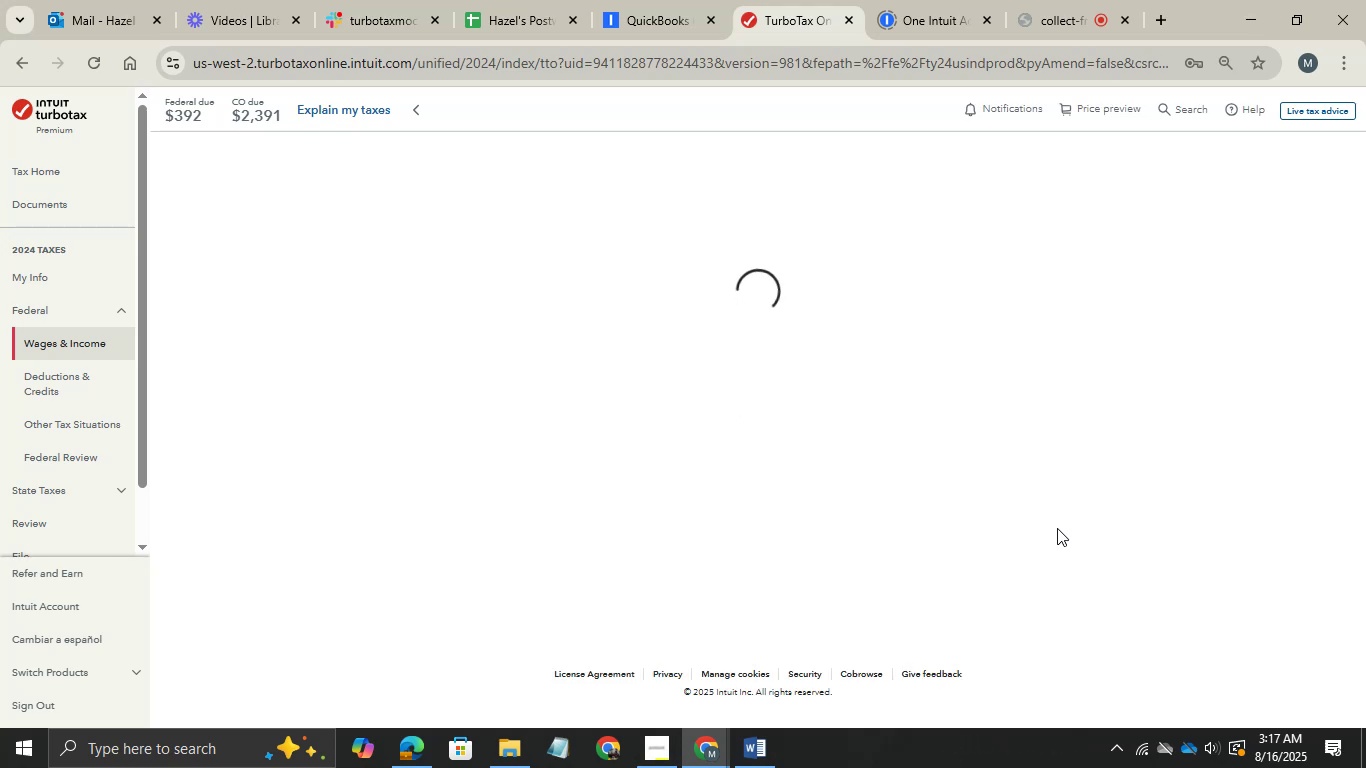 
wait(8.98)
 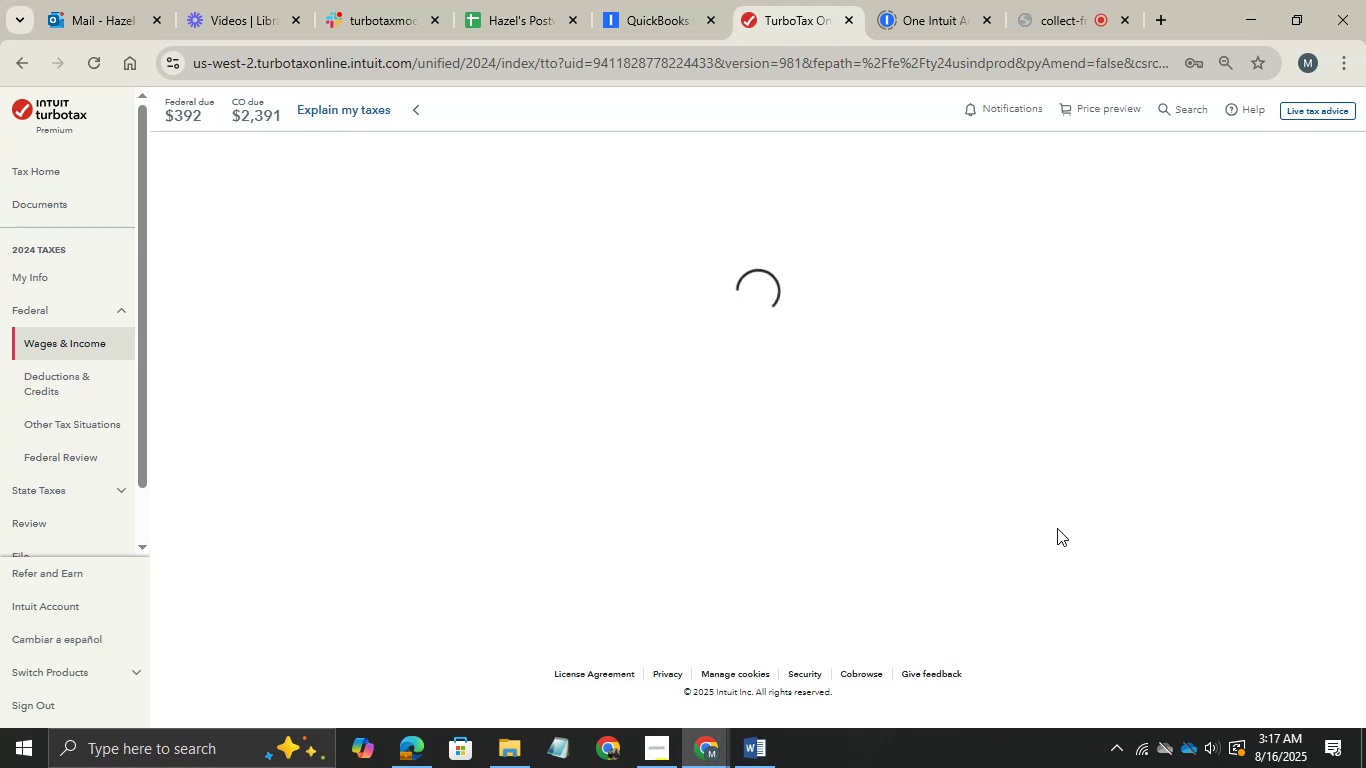 
left_click([1060, 19])
 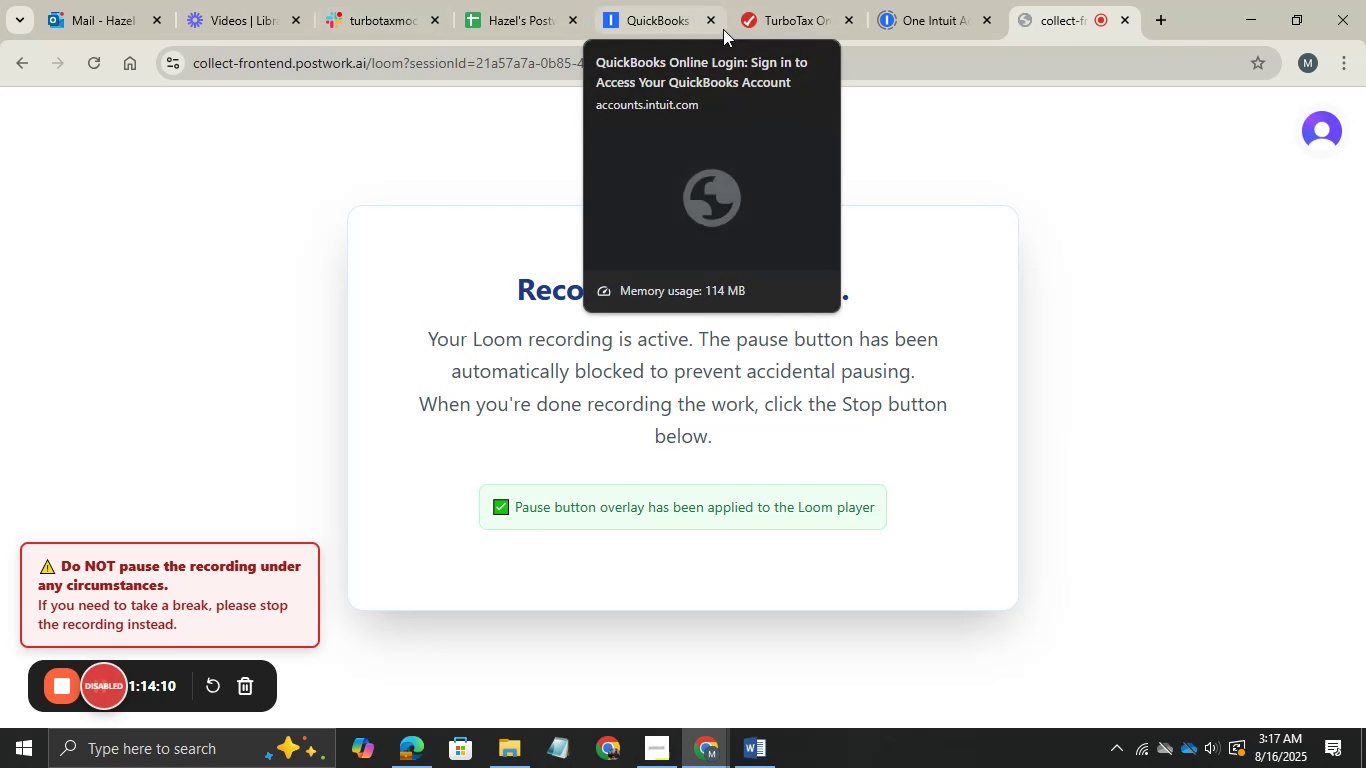 
wait(9.16)
 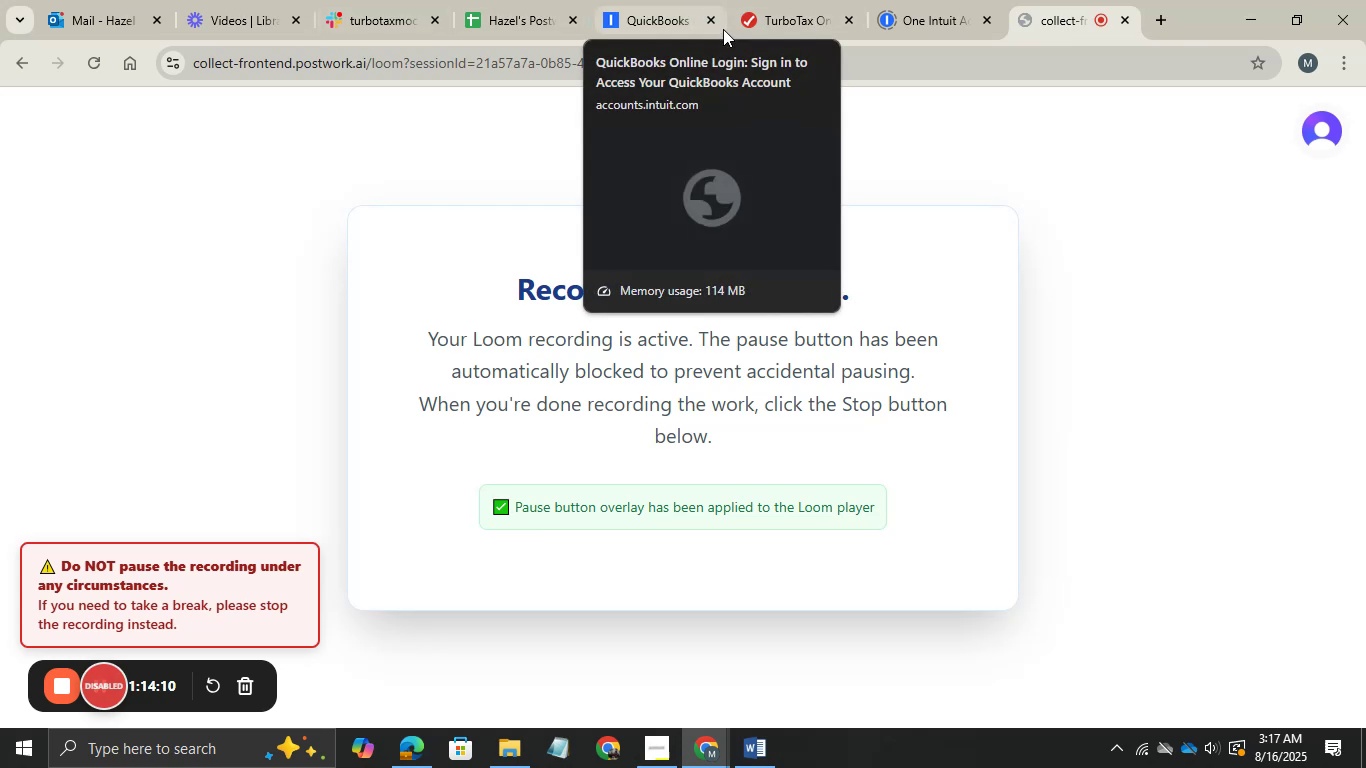 
left_click([549, 9])
 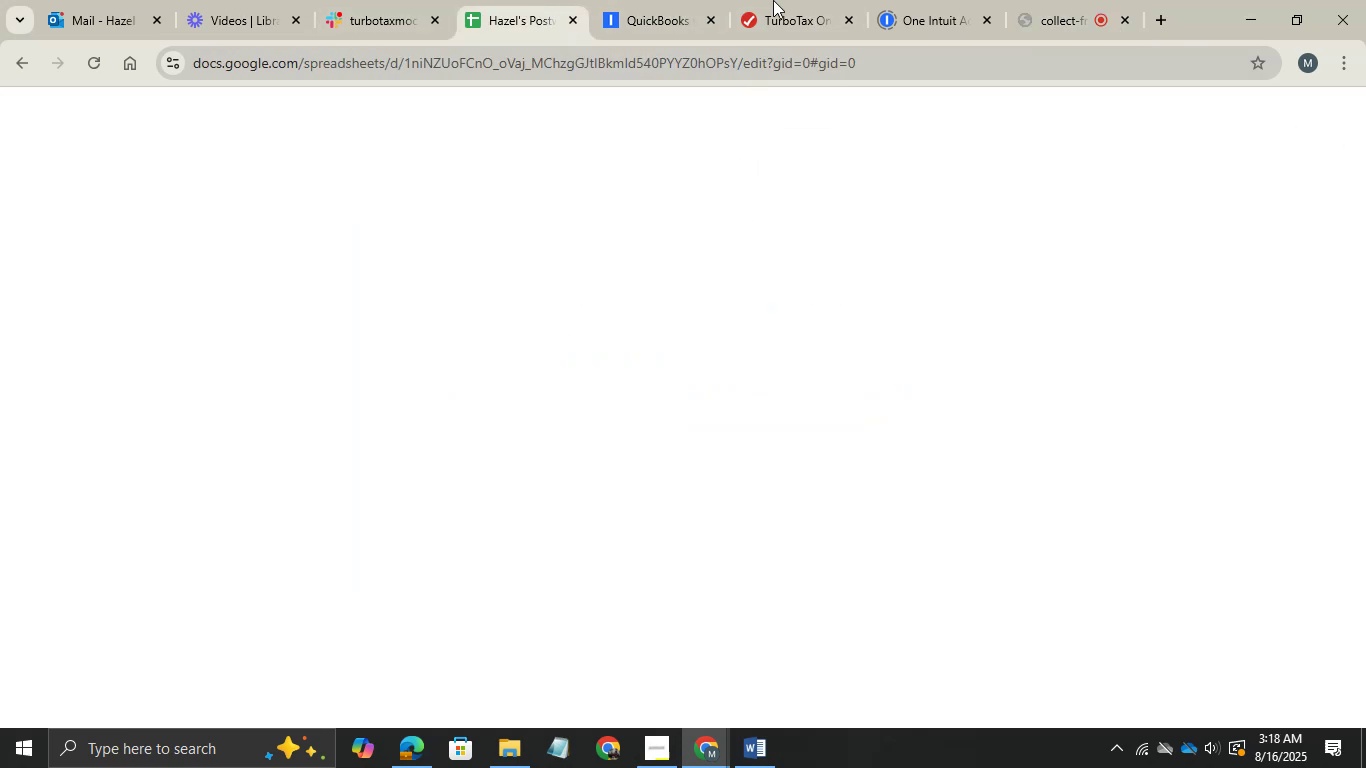 
left_click([773, 0])
 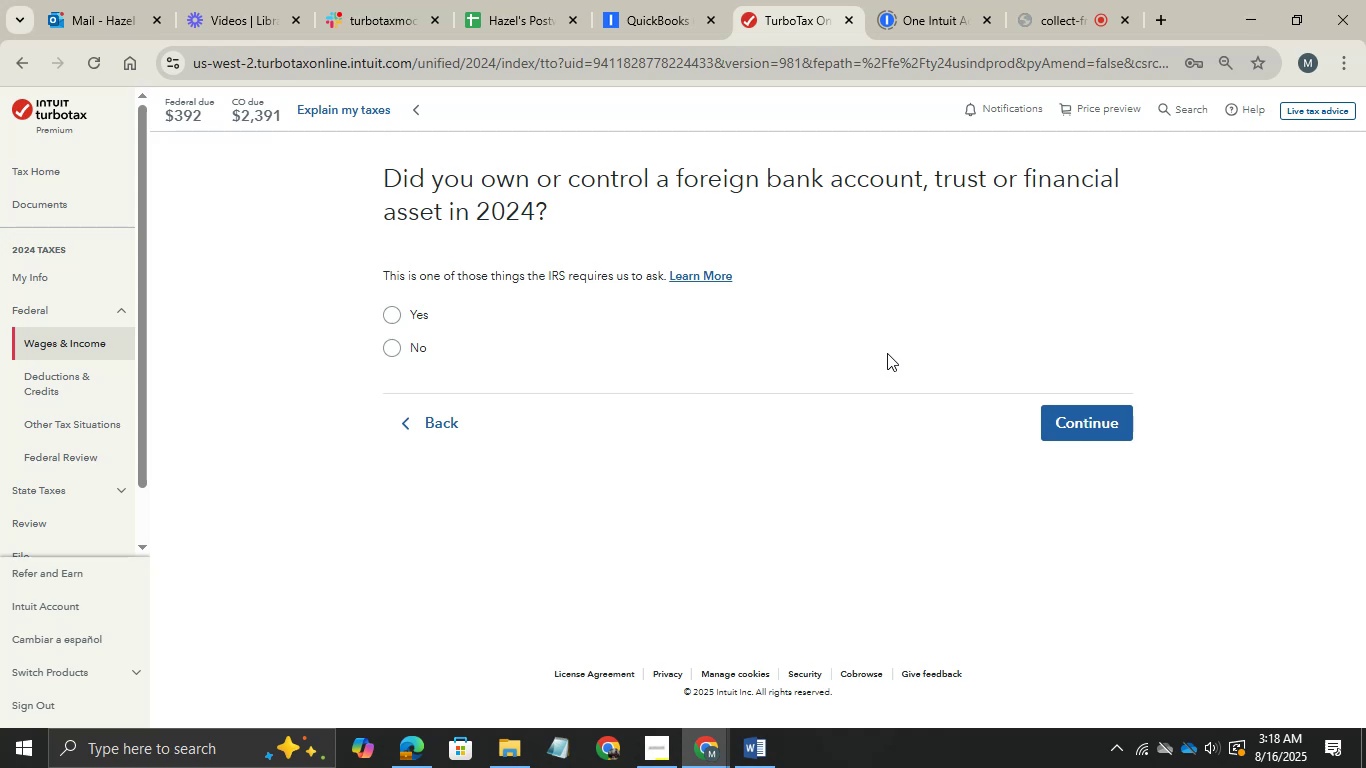 
wait(8.83)
 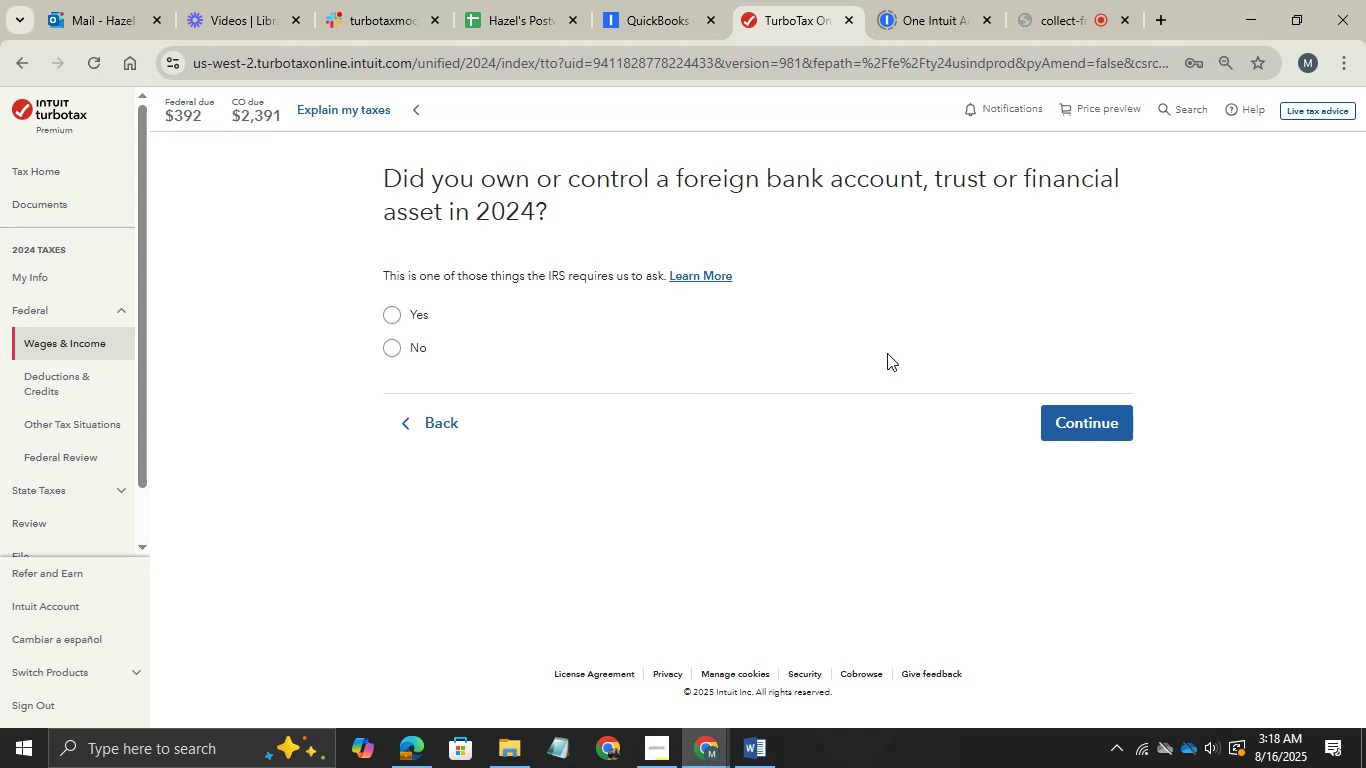 
left_click([398, 341])
 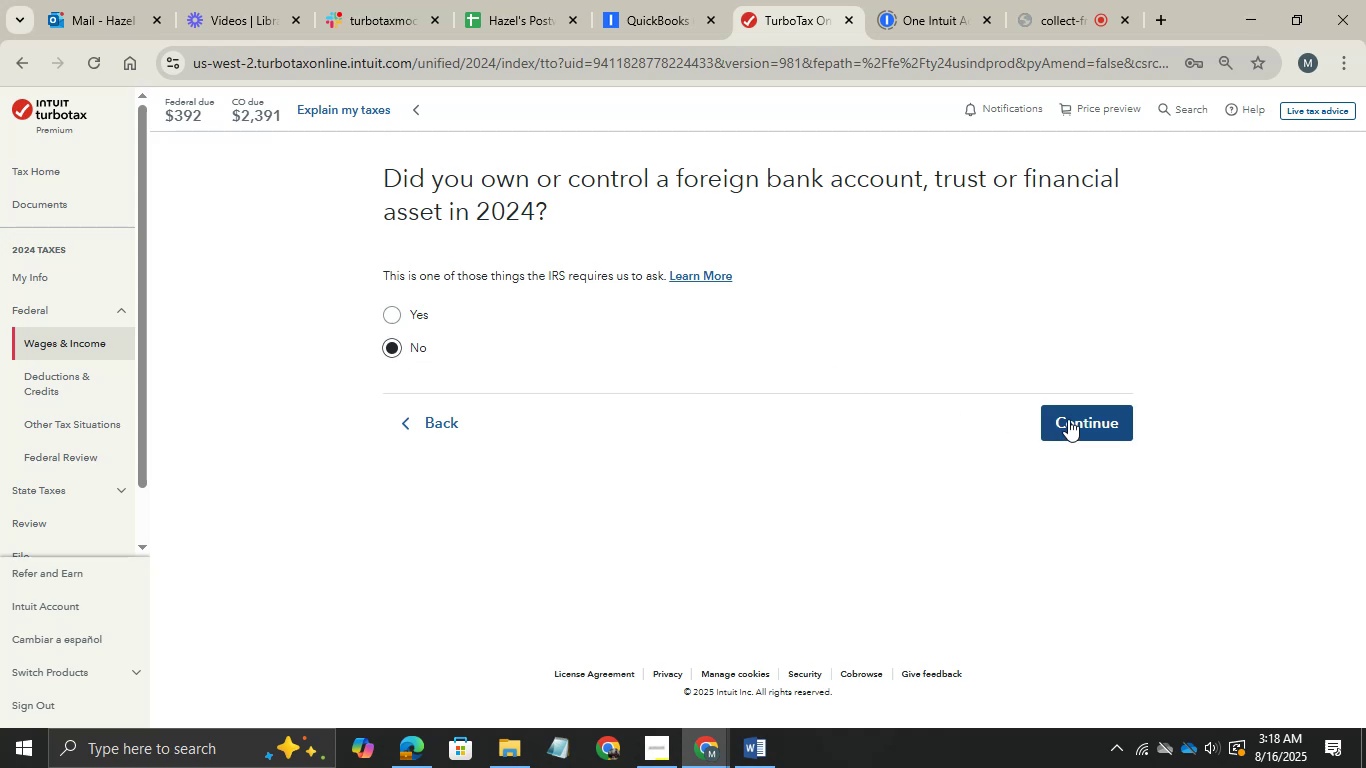 
left_click([1068, 419])
 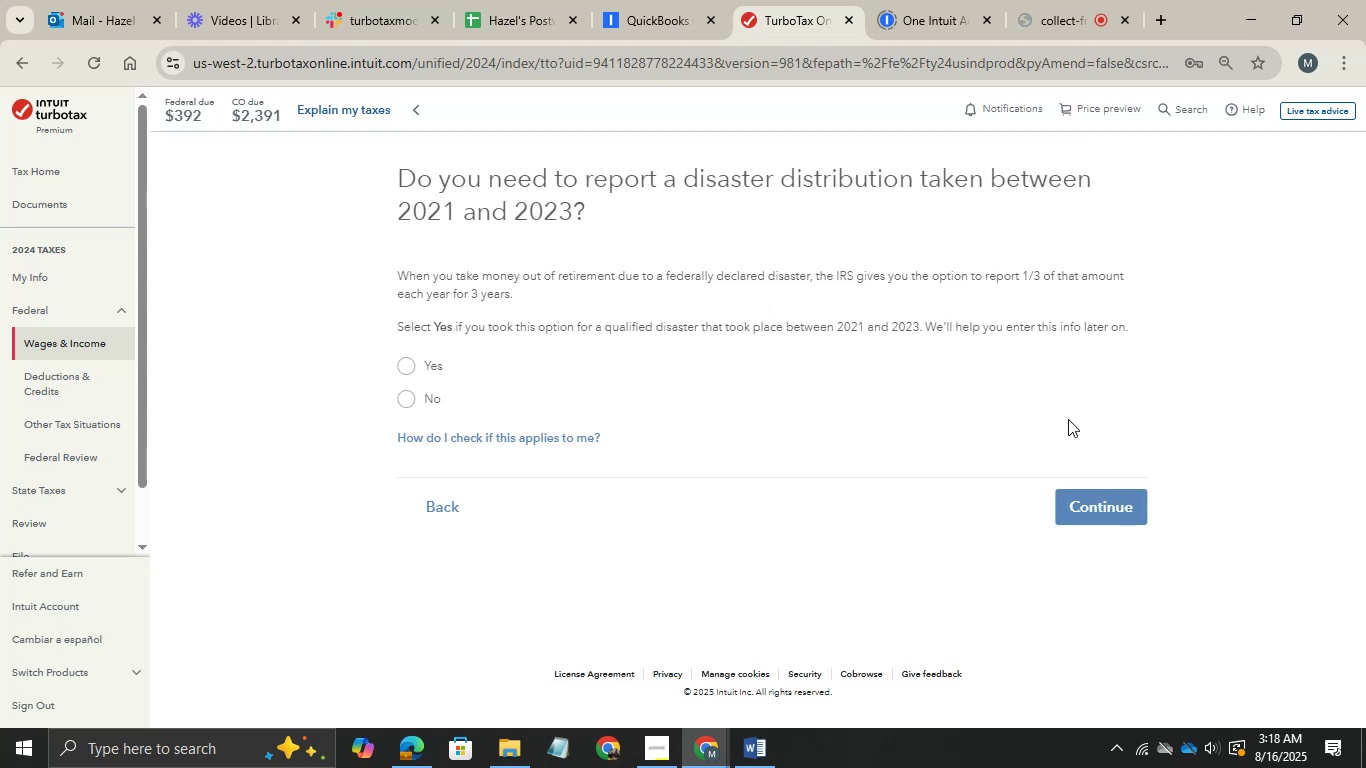 
wait(8.52)
 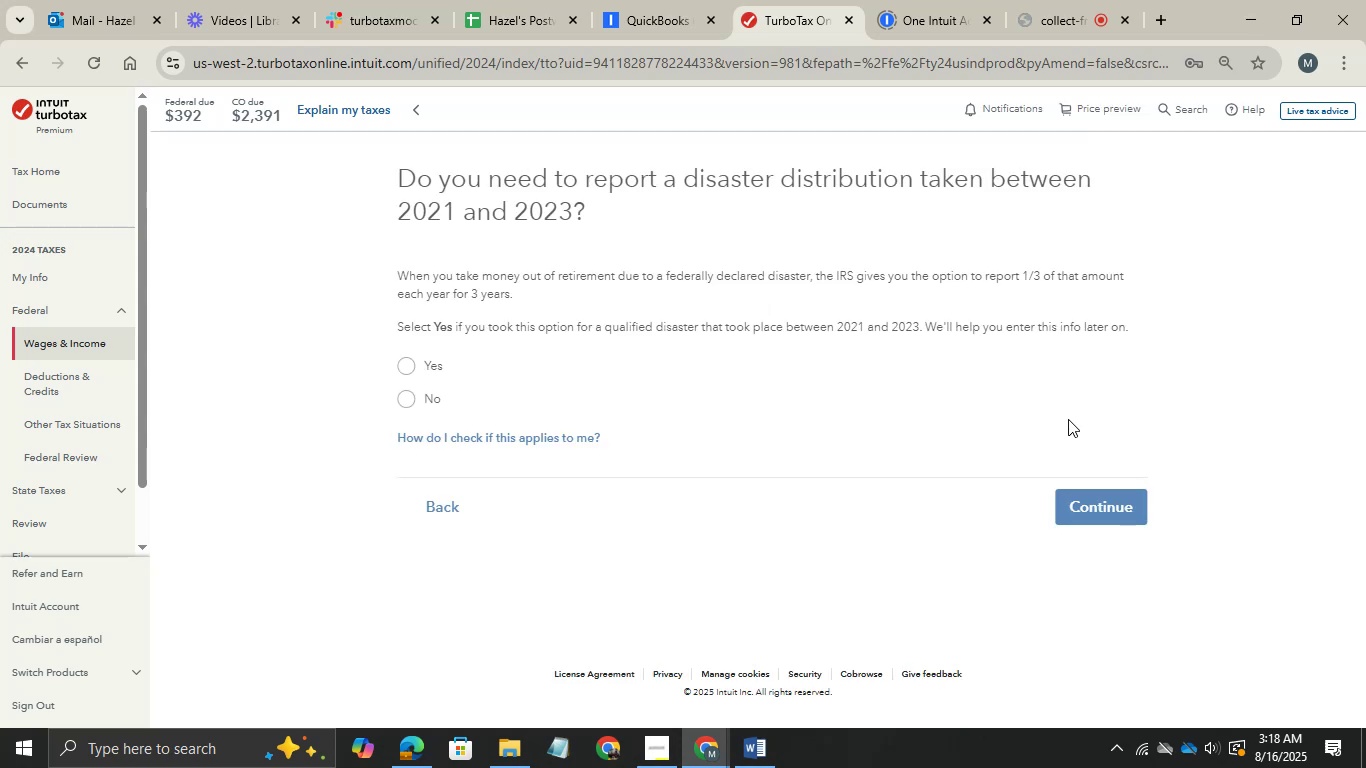 
left_click([395, 402])
 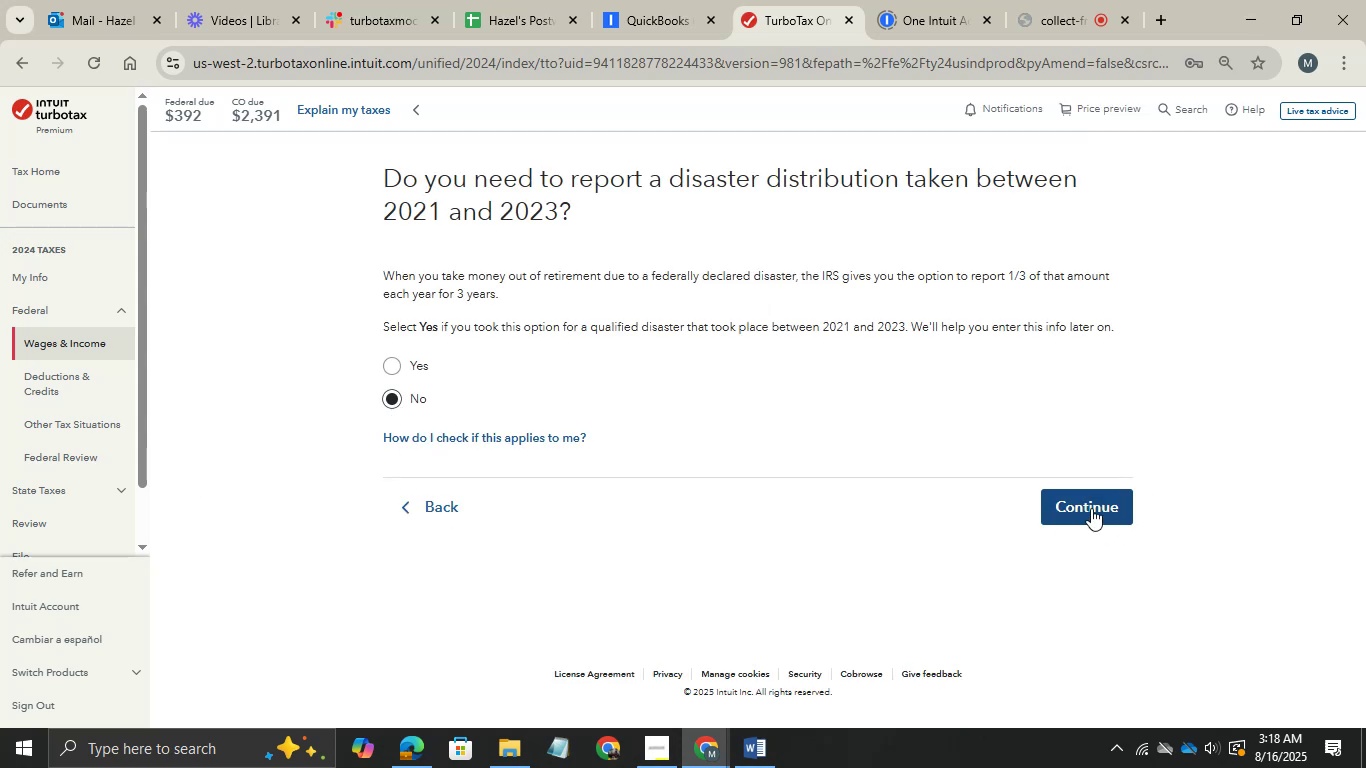 
left_click([1091, 508])
 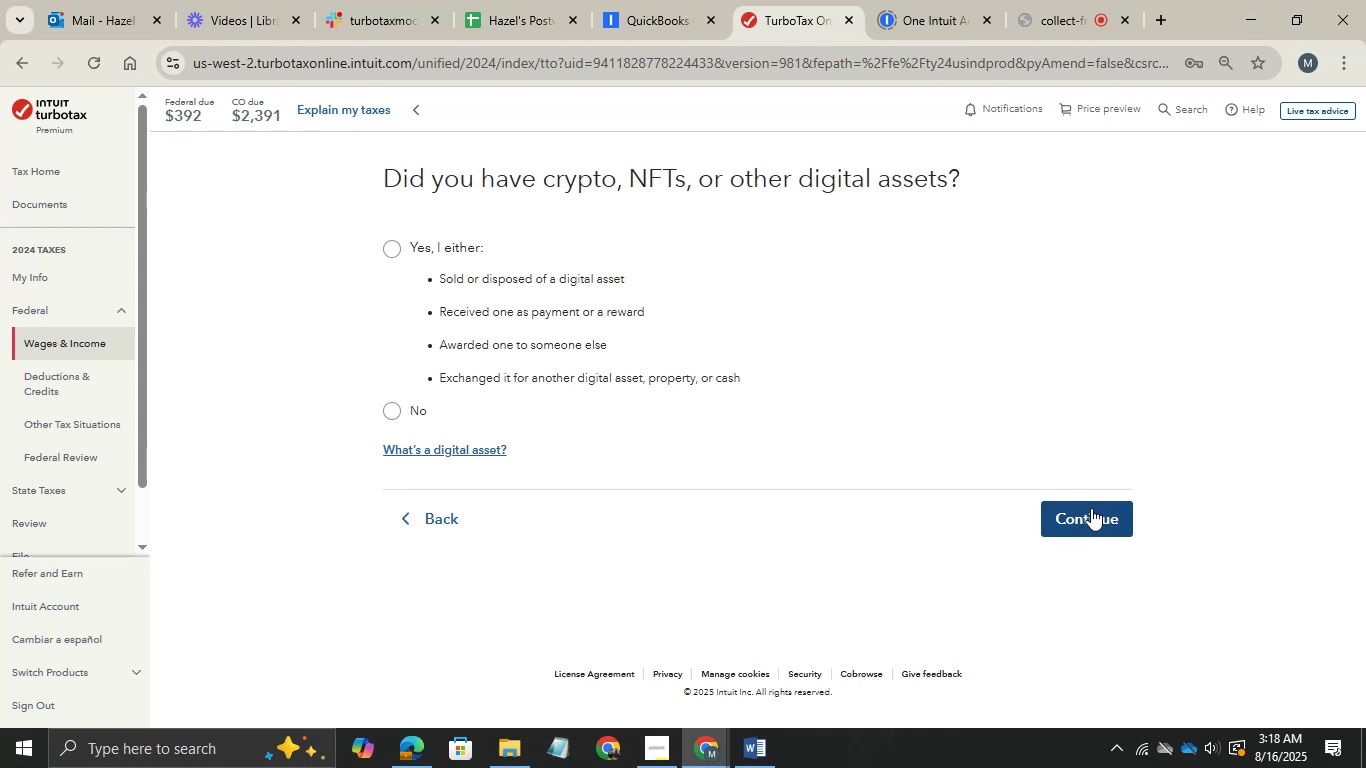 
wait(5.6)
 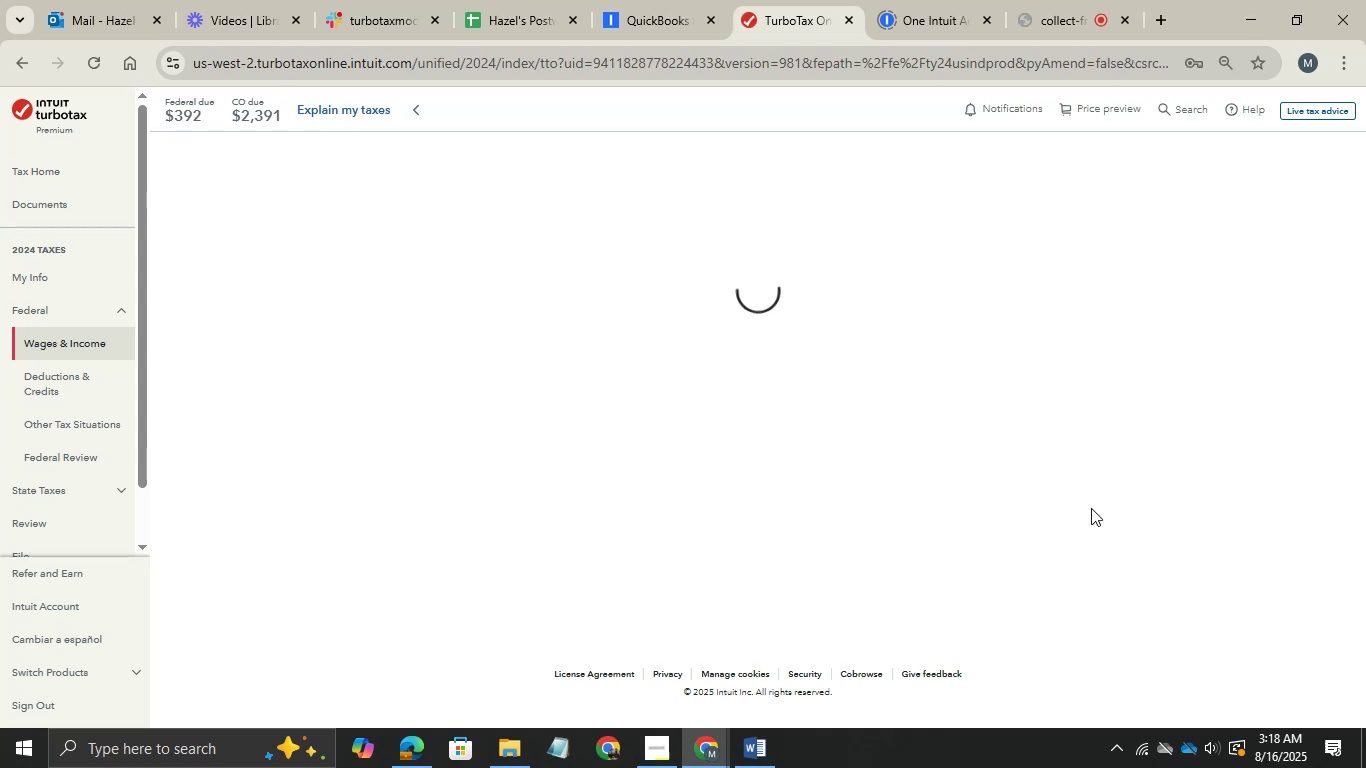 
left_click([397, 422])
 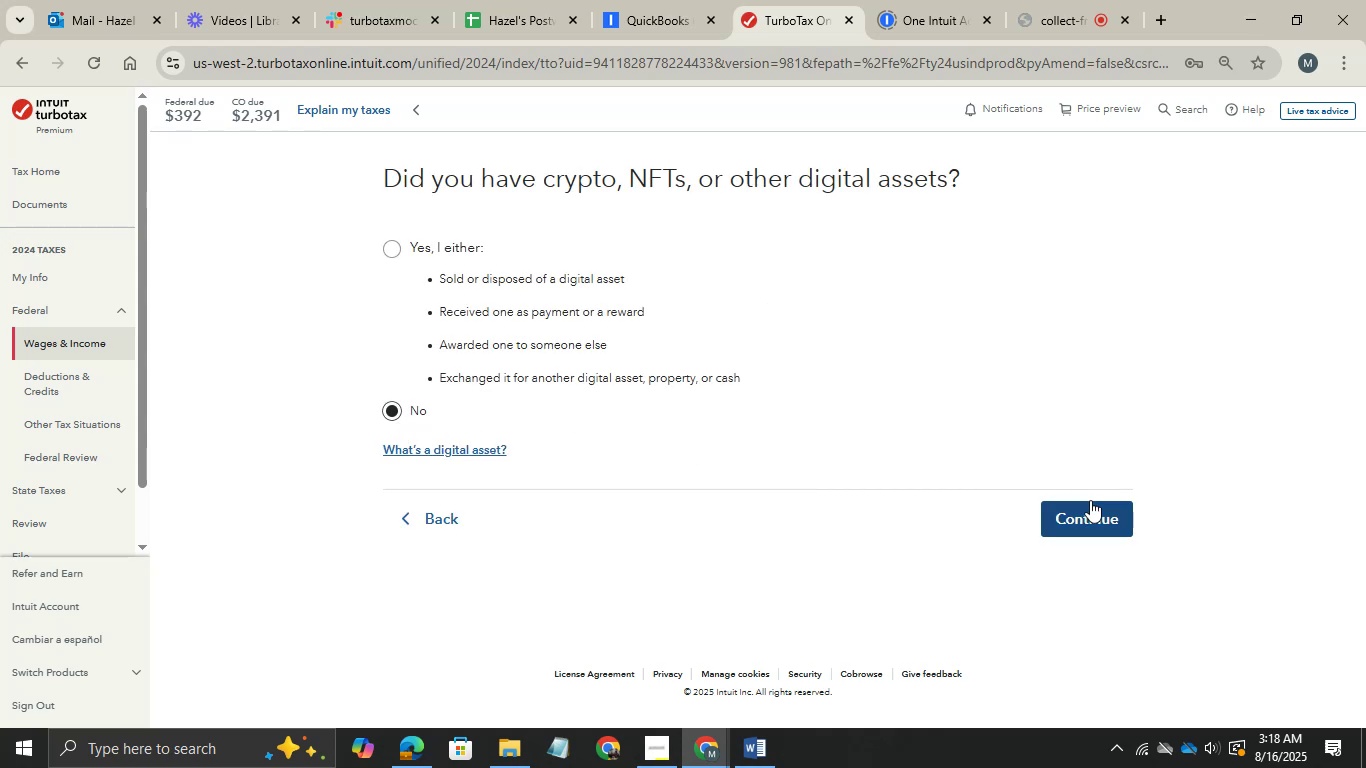 
left_click([1090, 500])
 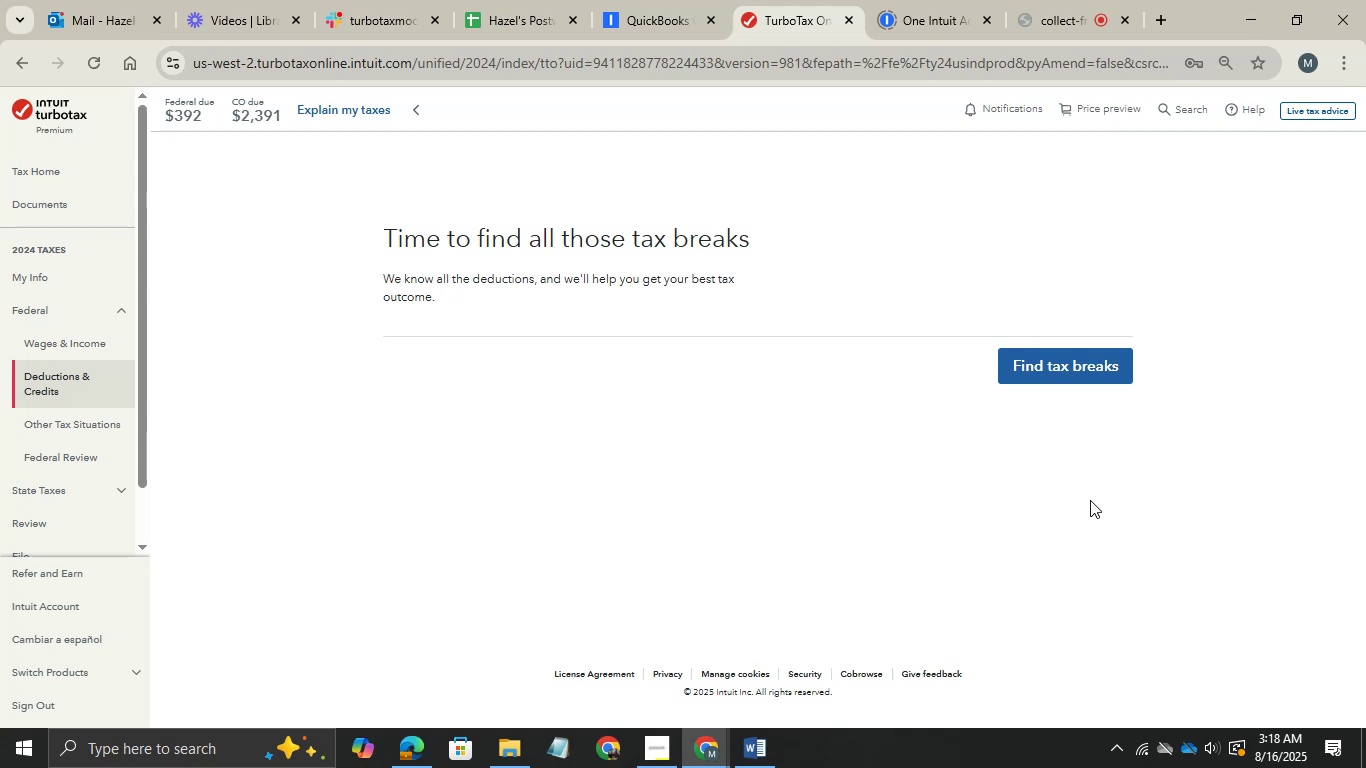 
wait(5.85)
 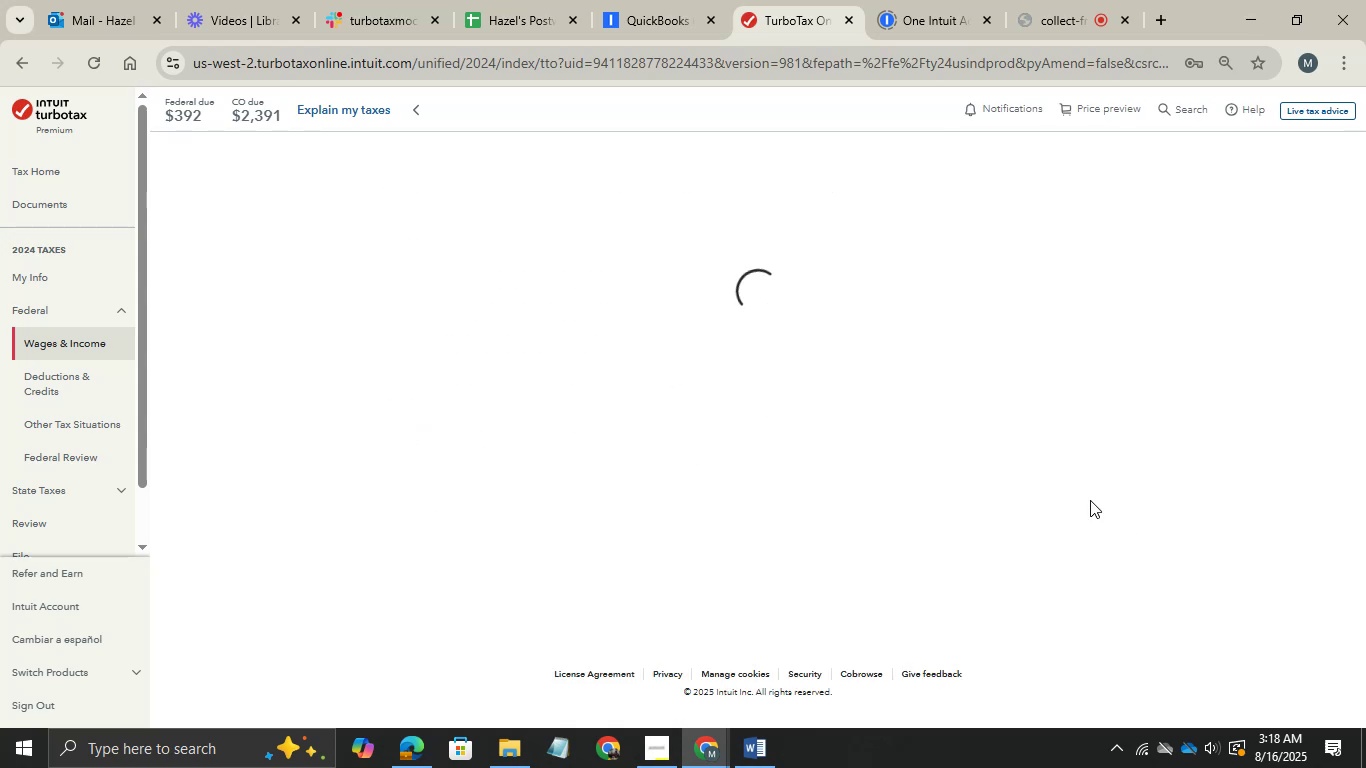 
left_click([1090, 500])
 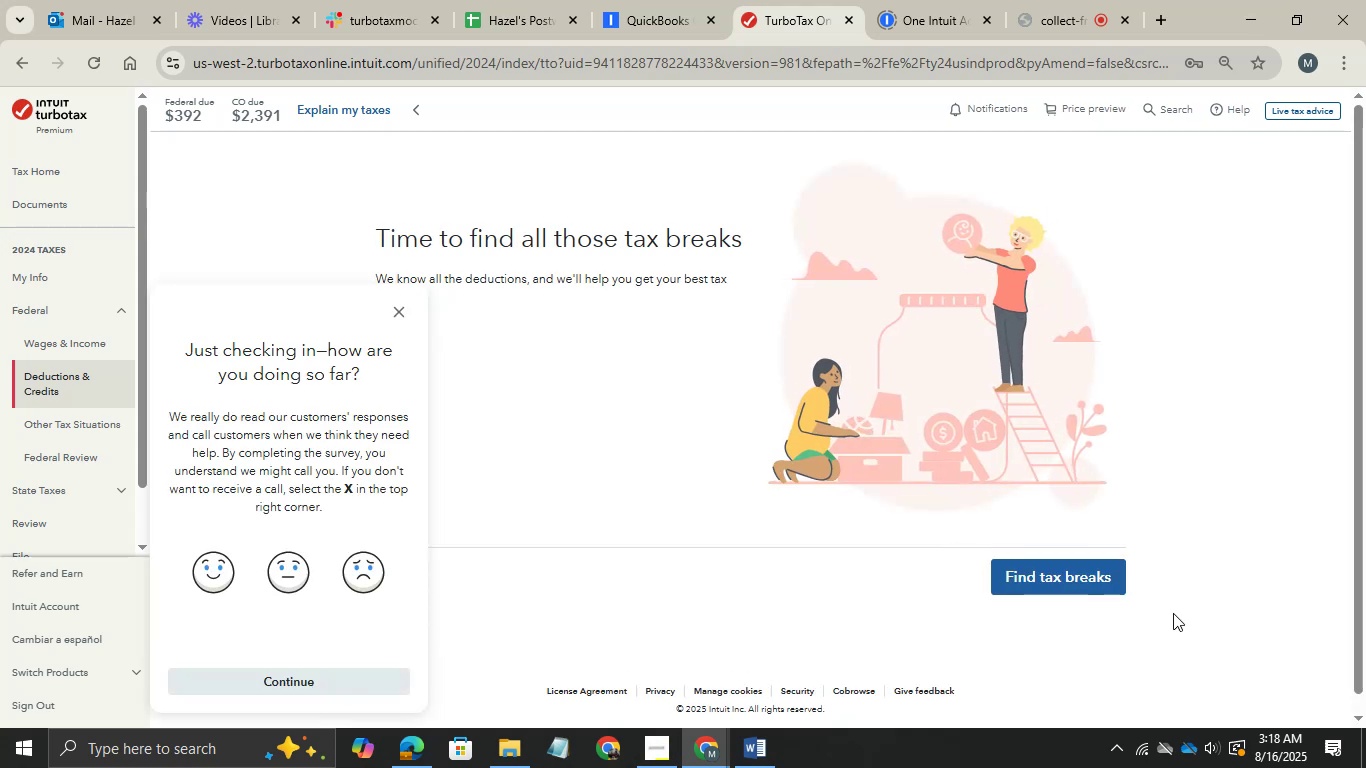 
wait(5.35)
 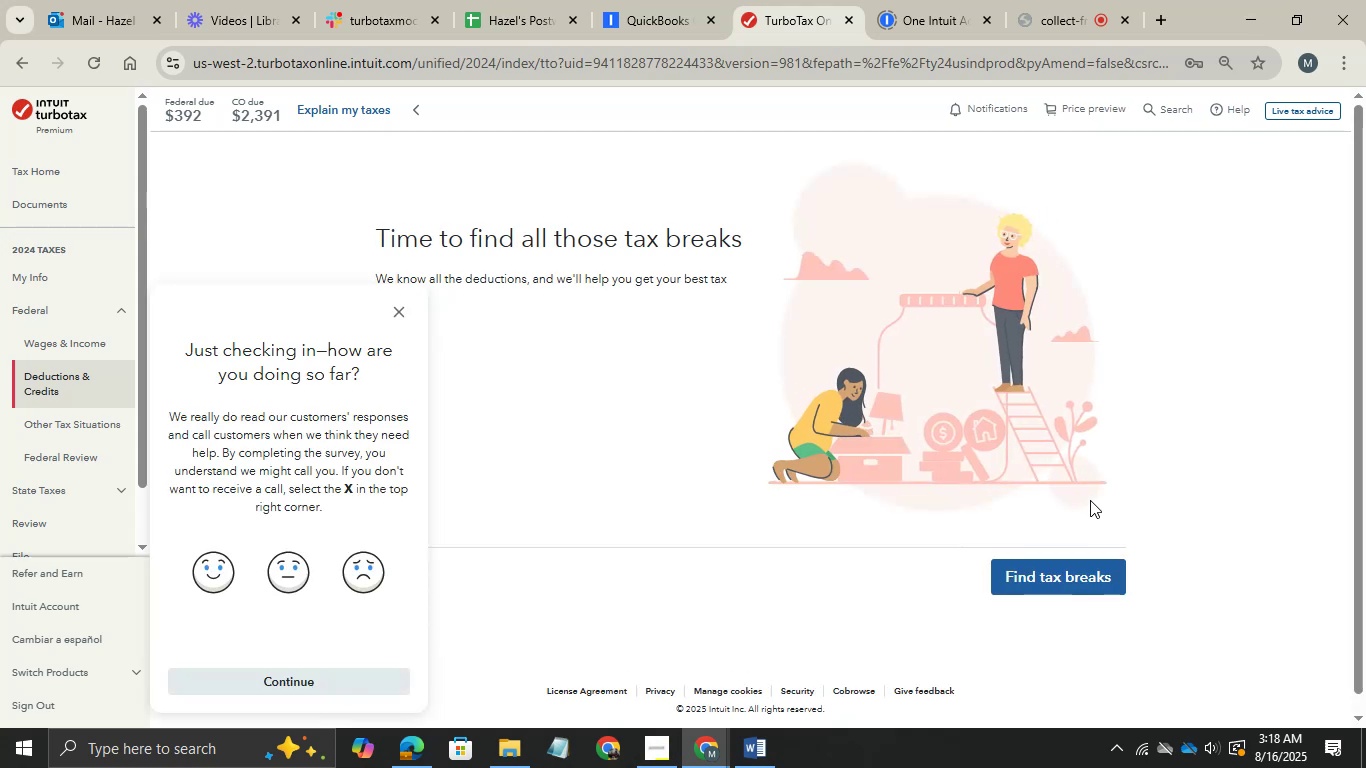 
left_click([1082, 575])
 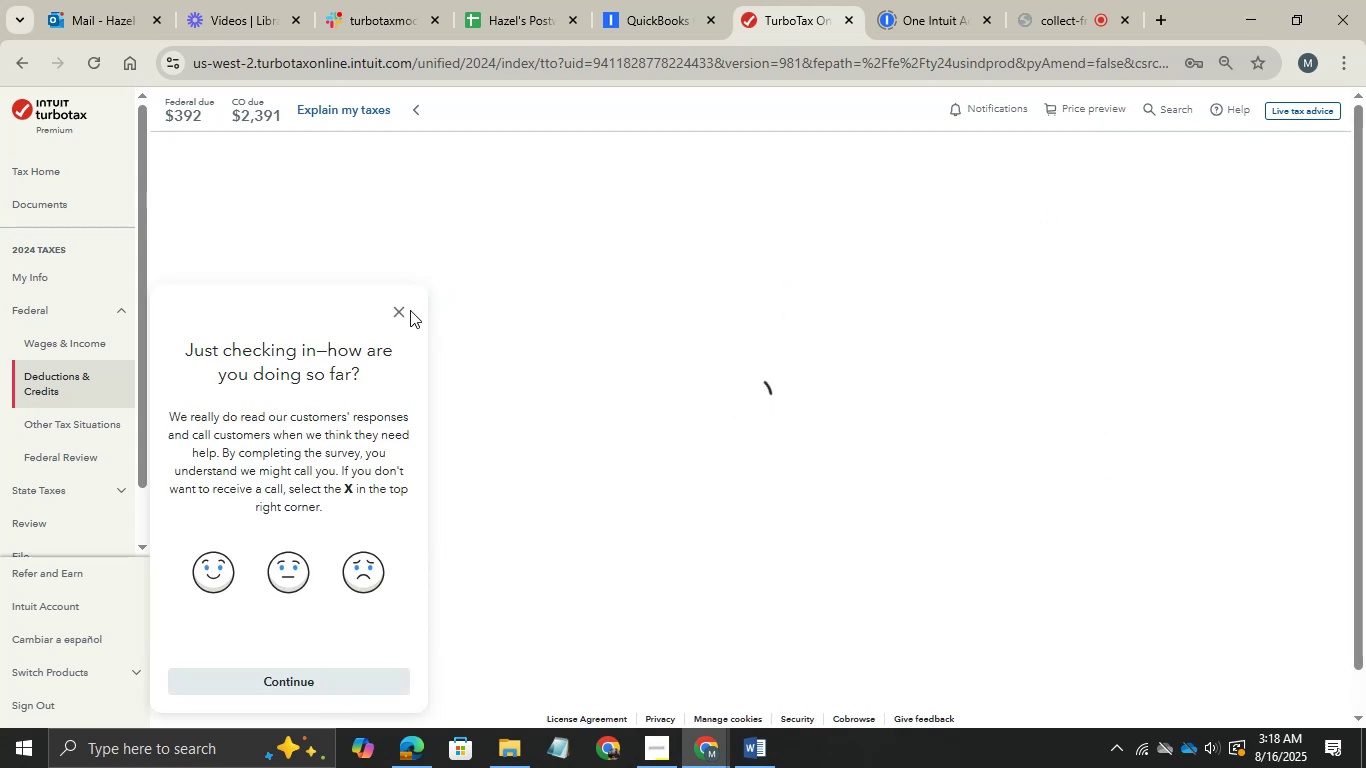 
left_click([404, 310])
 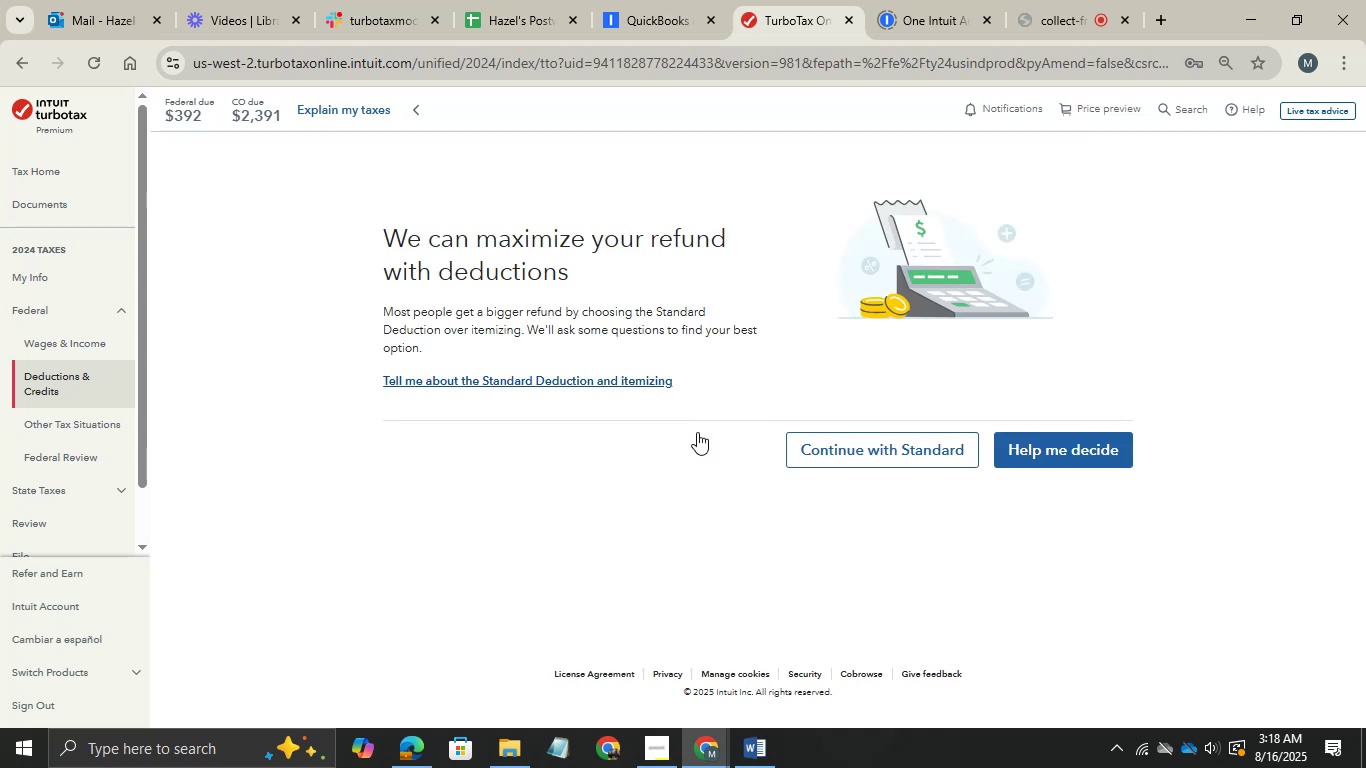 
wait(5.11)
 